 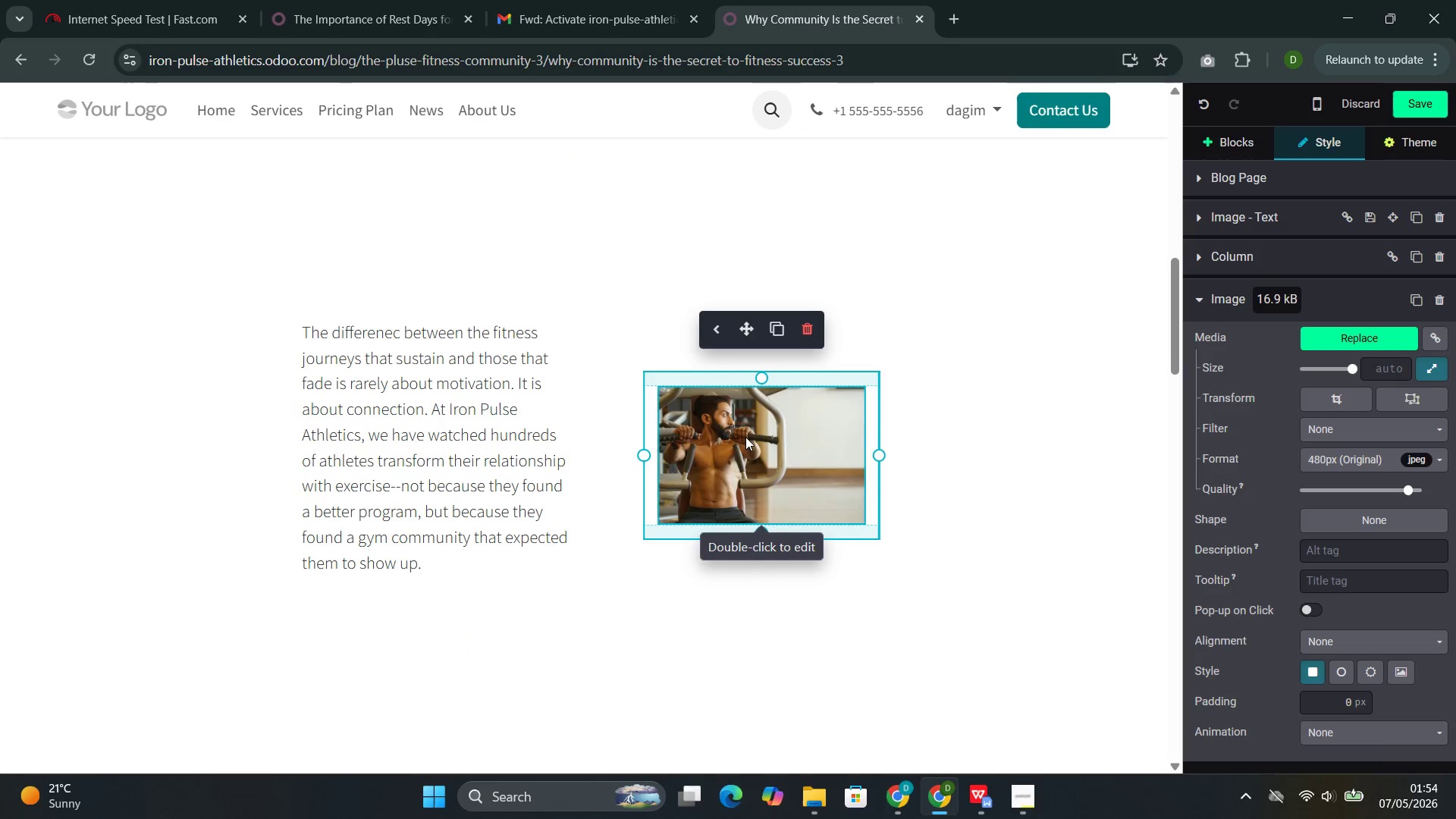 
left_click([372, 262])
 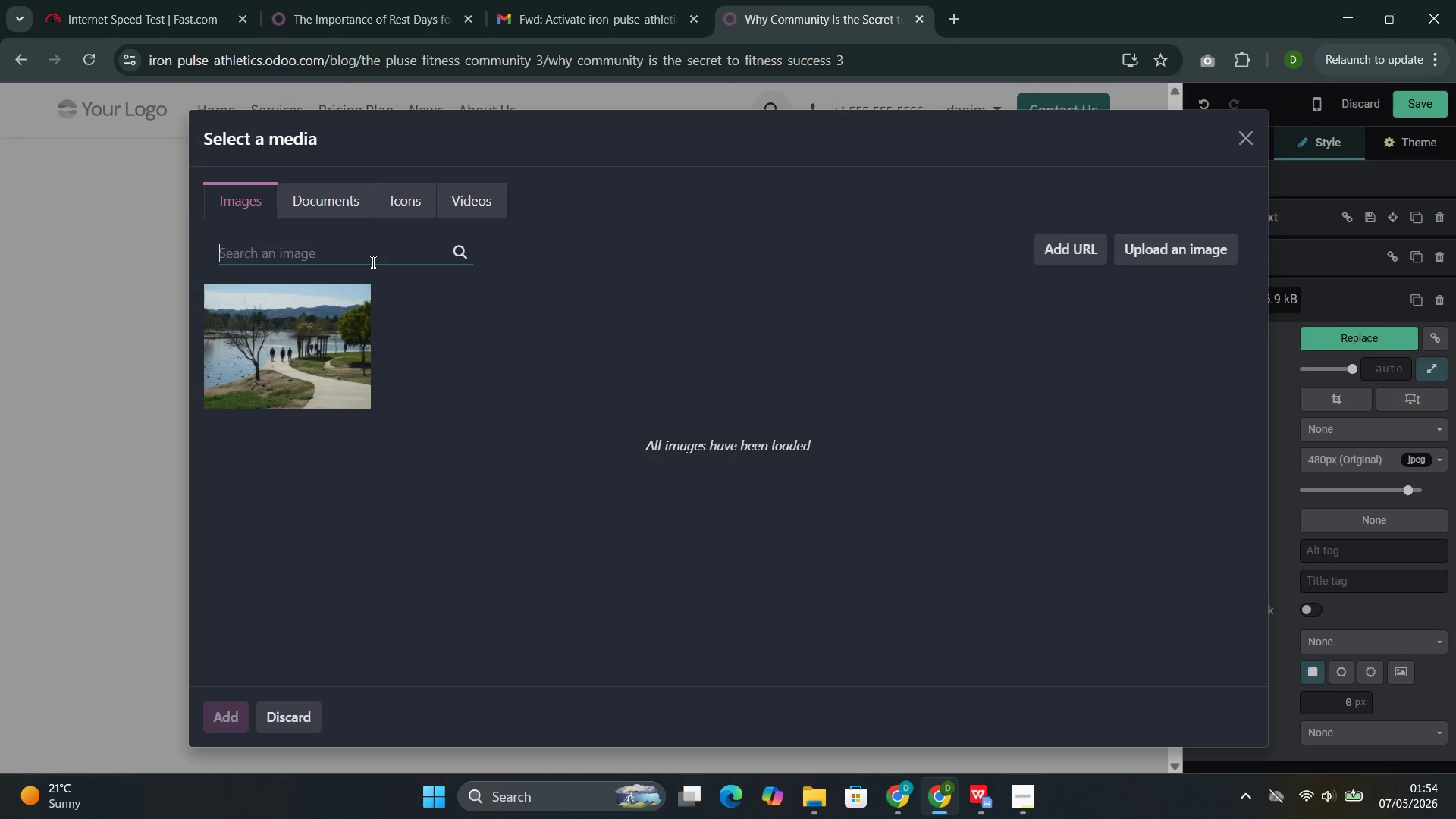 
key(Control+V)
 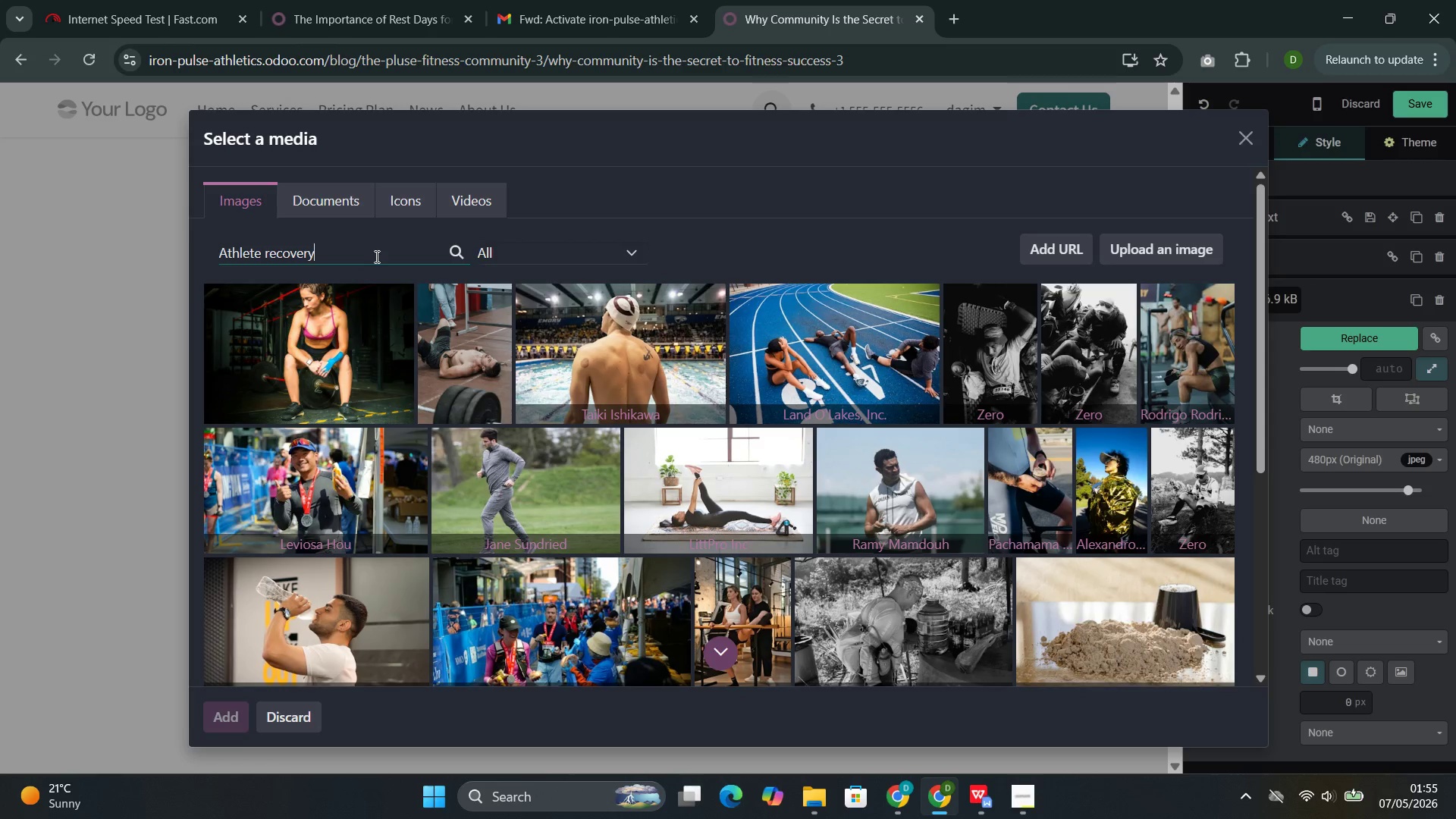 
wait(17.01)
 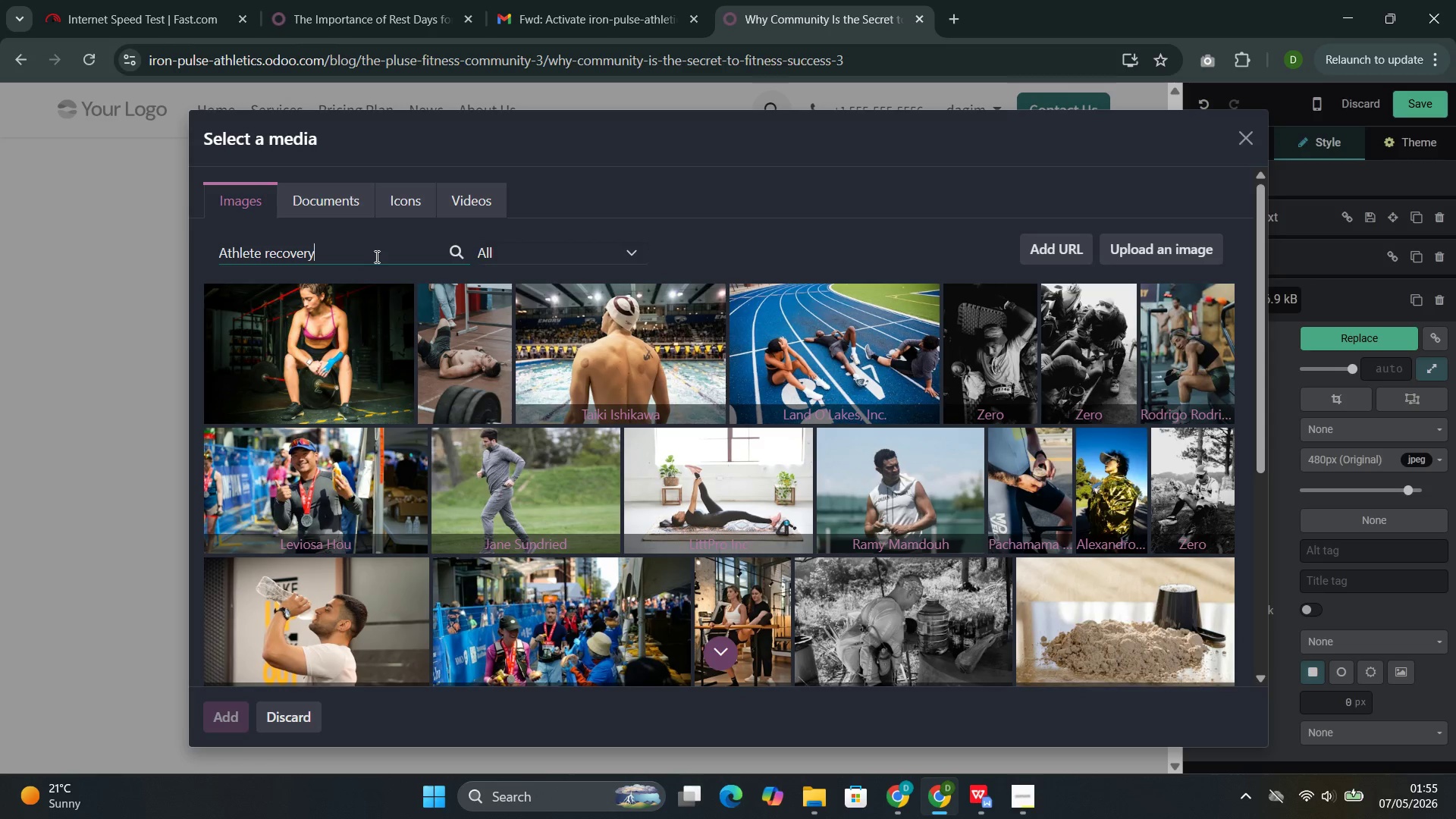 
left_click([1191, 359])
 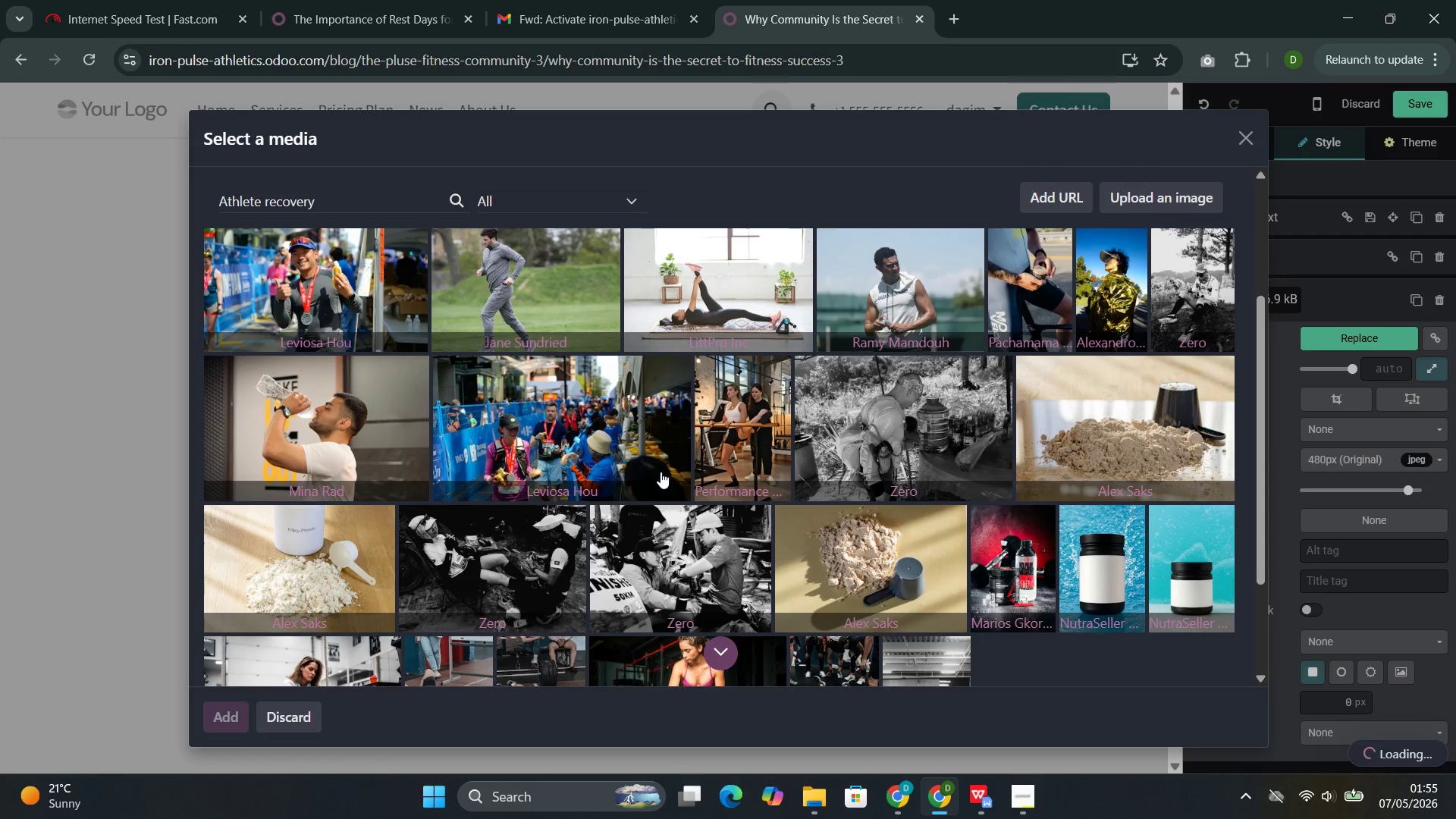 
wait(39.39)
 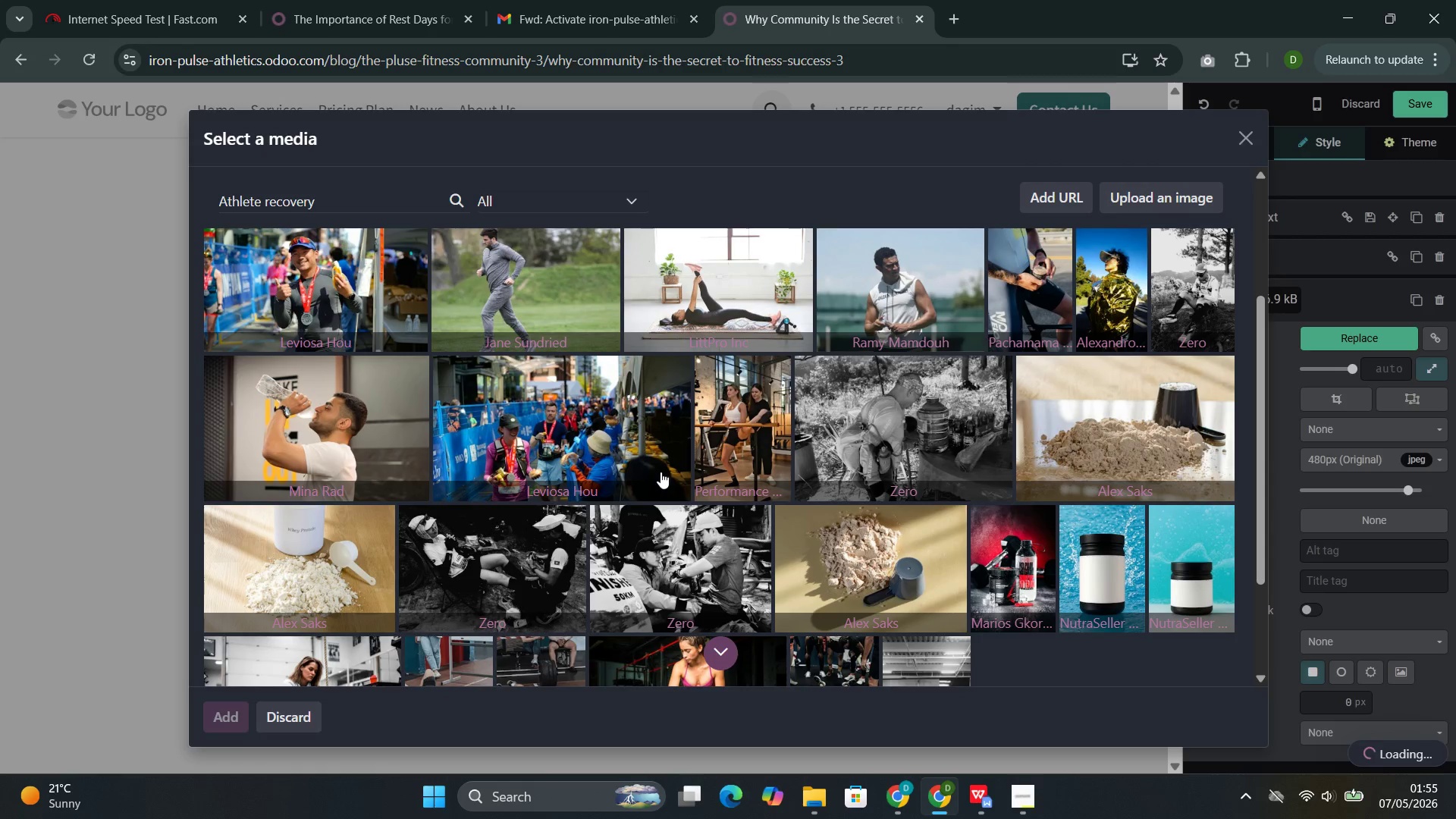 
left_click([907, 531])
 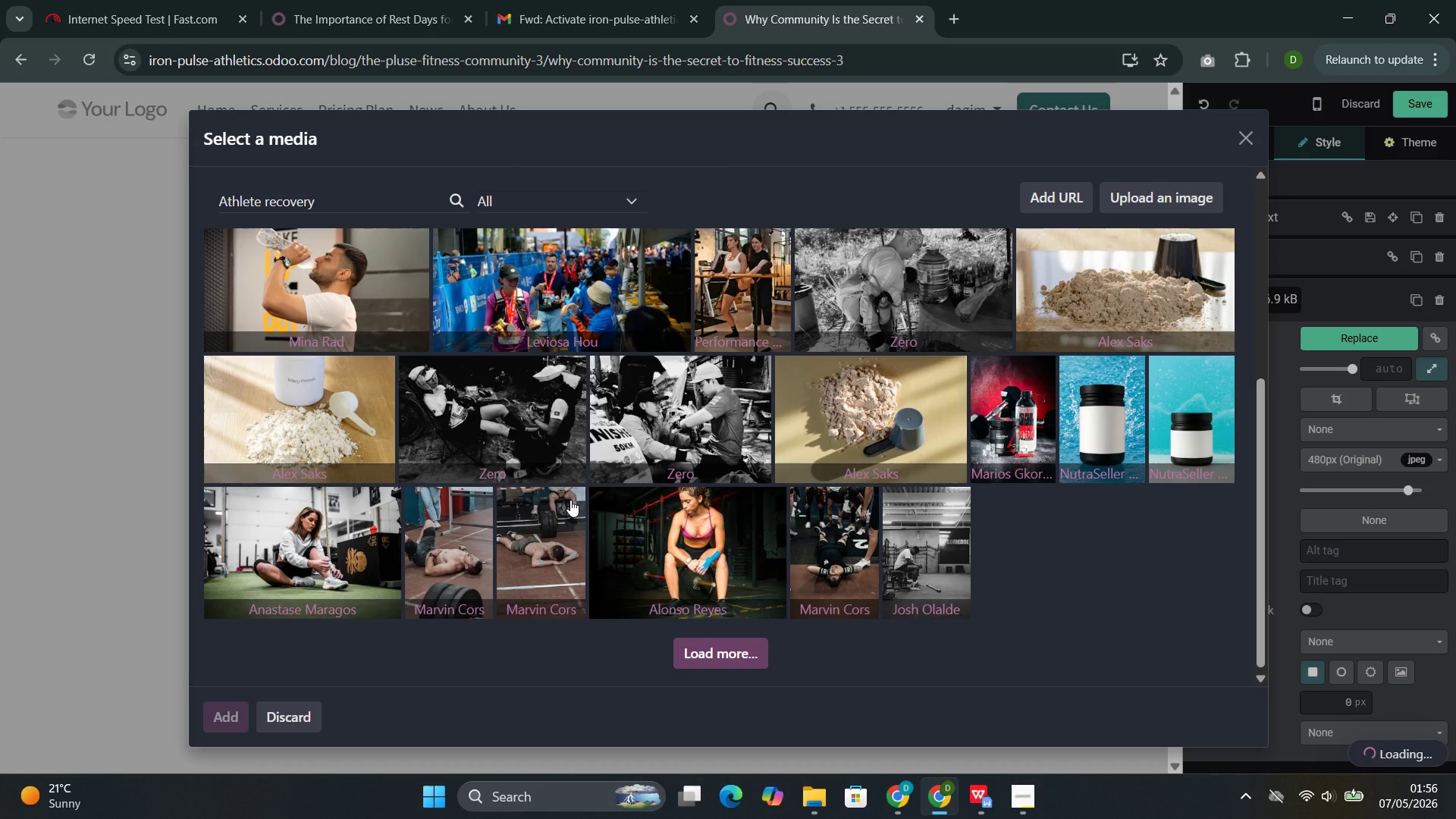 
wait(34.67)
 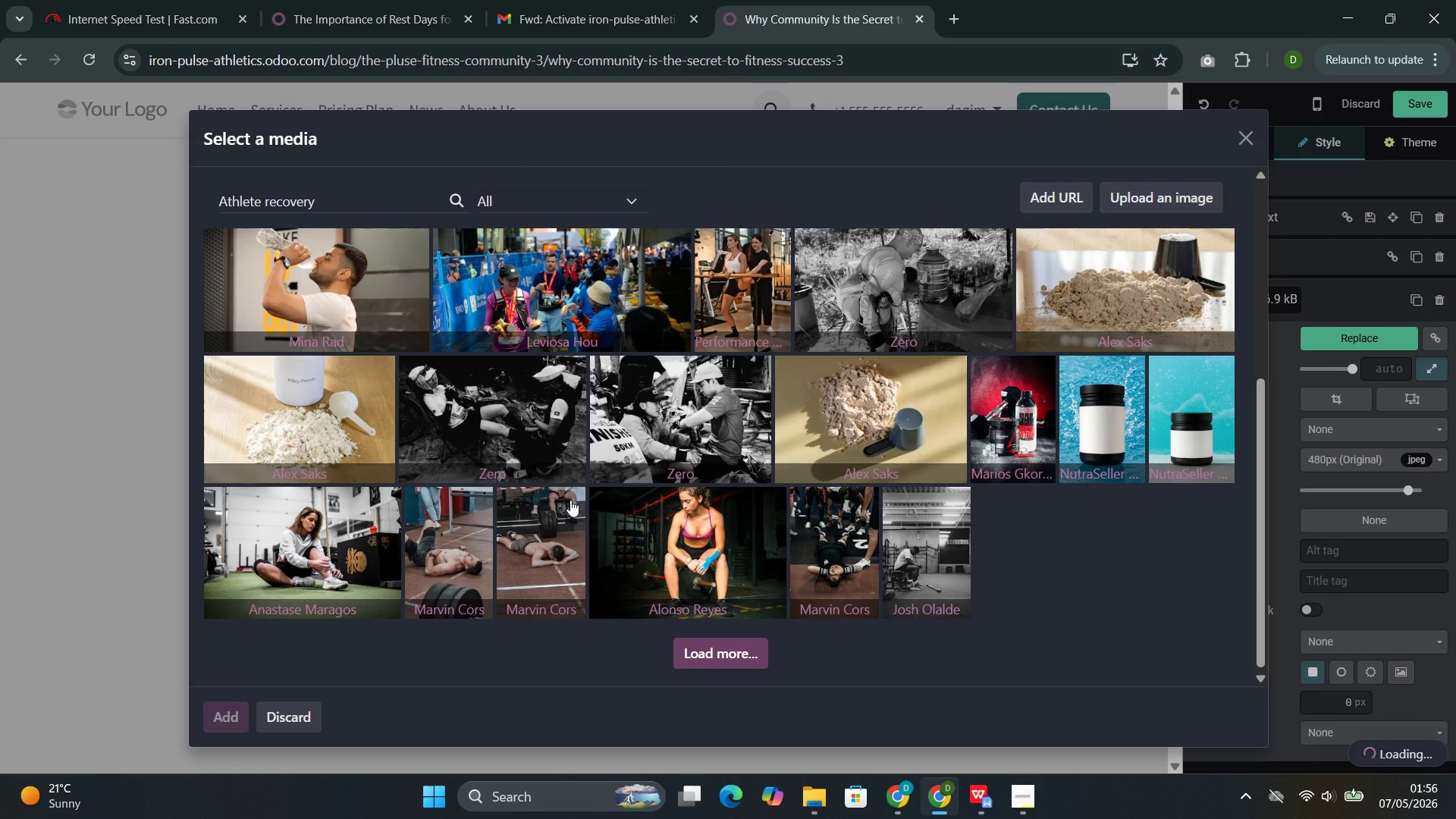 
left_click([984, 691])
 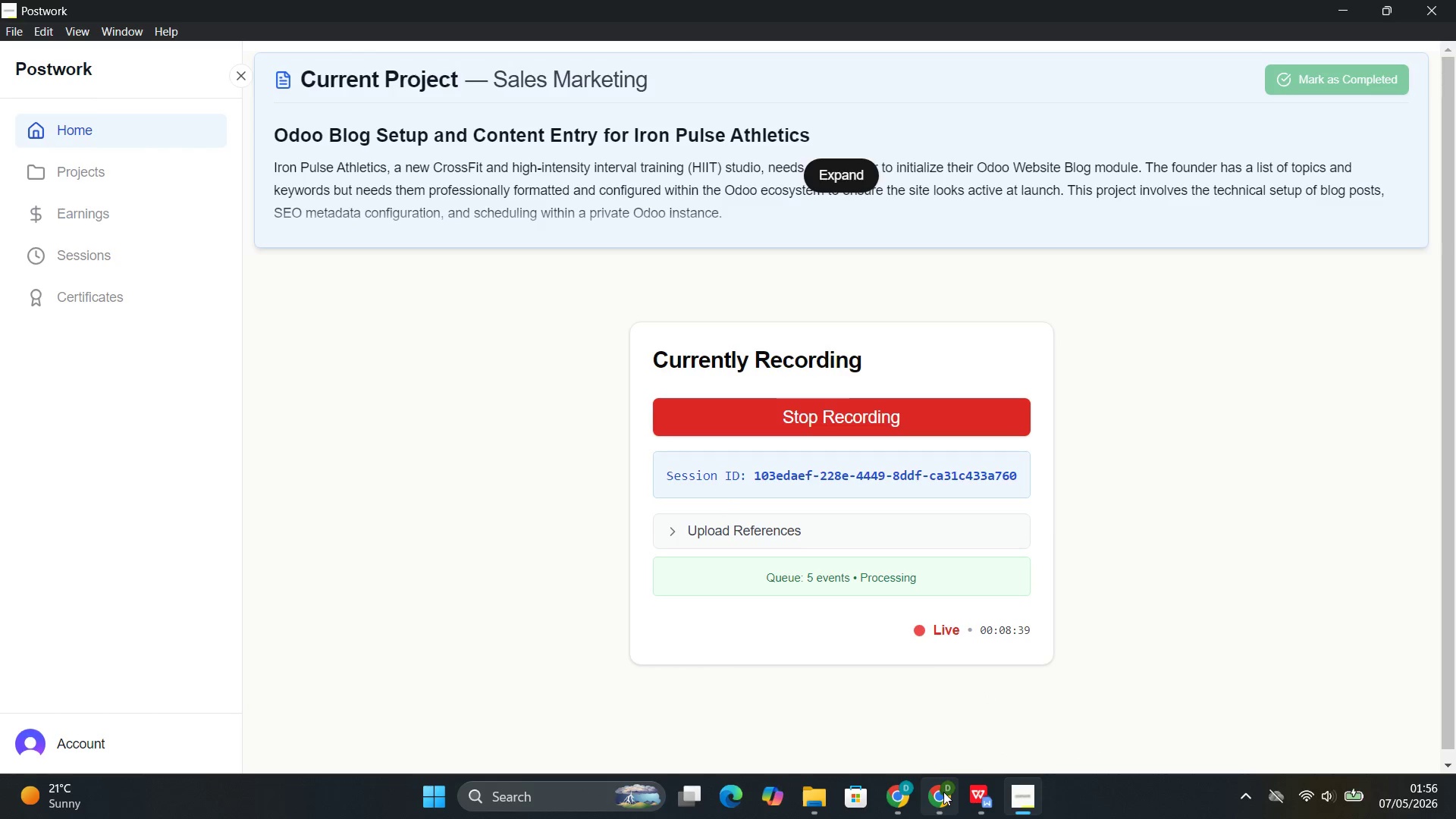 
left_click([908, 693])
 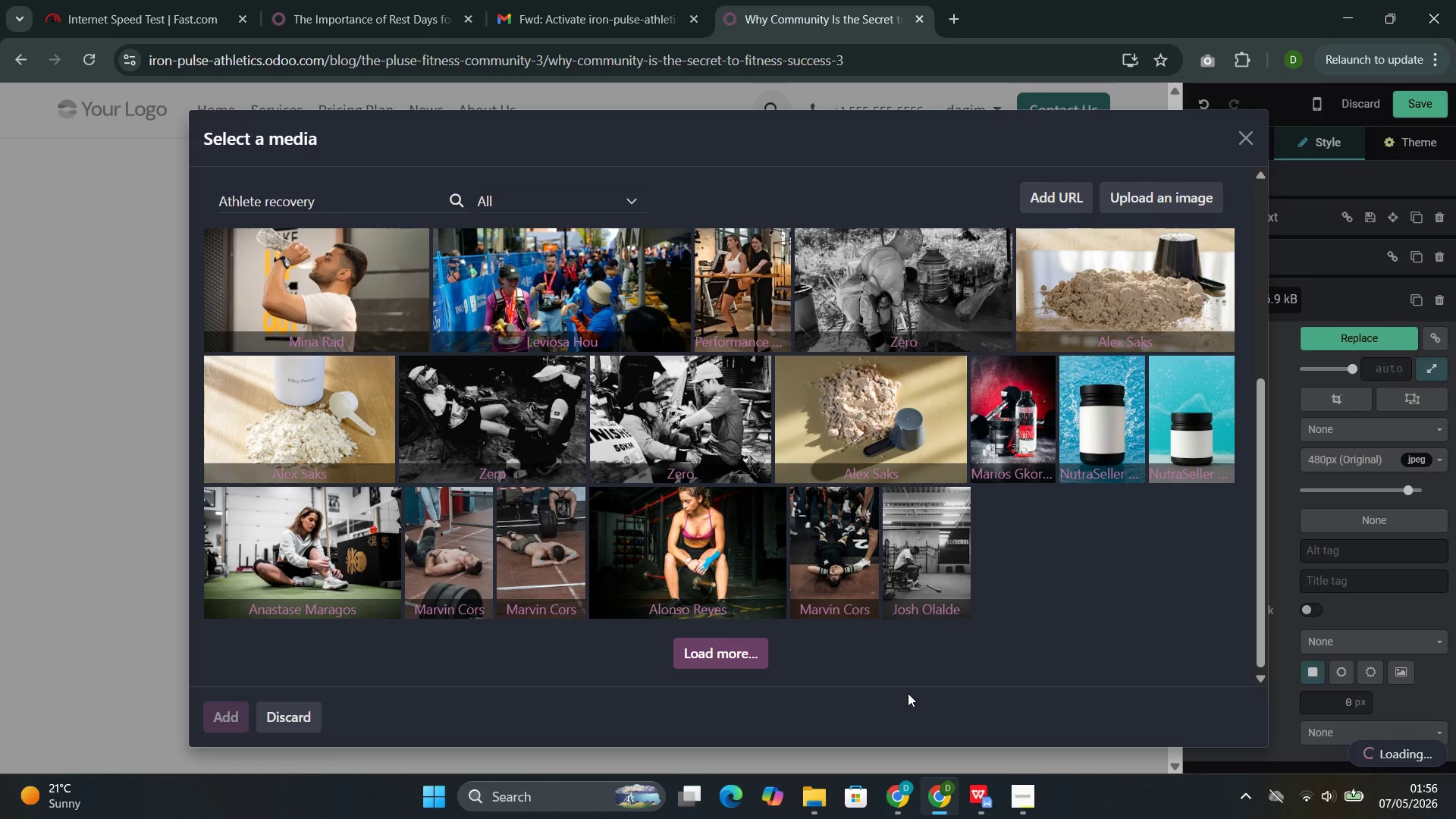 
wait(10.61)
 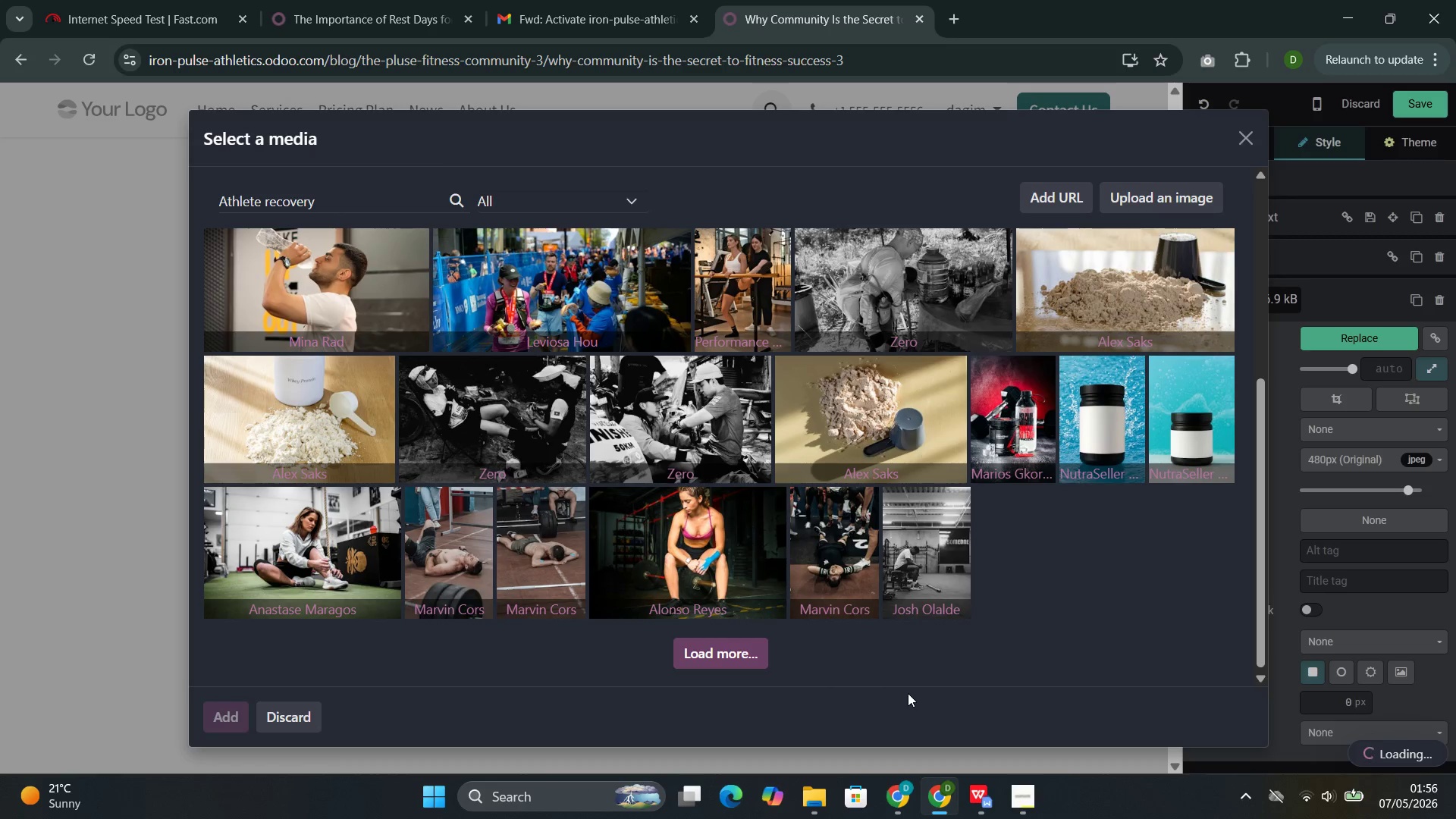 
left_click([1170, 350])
 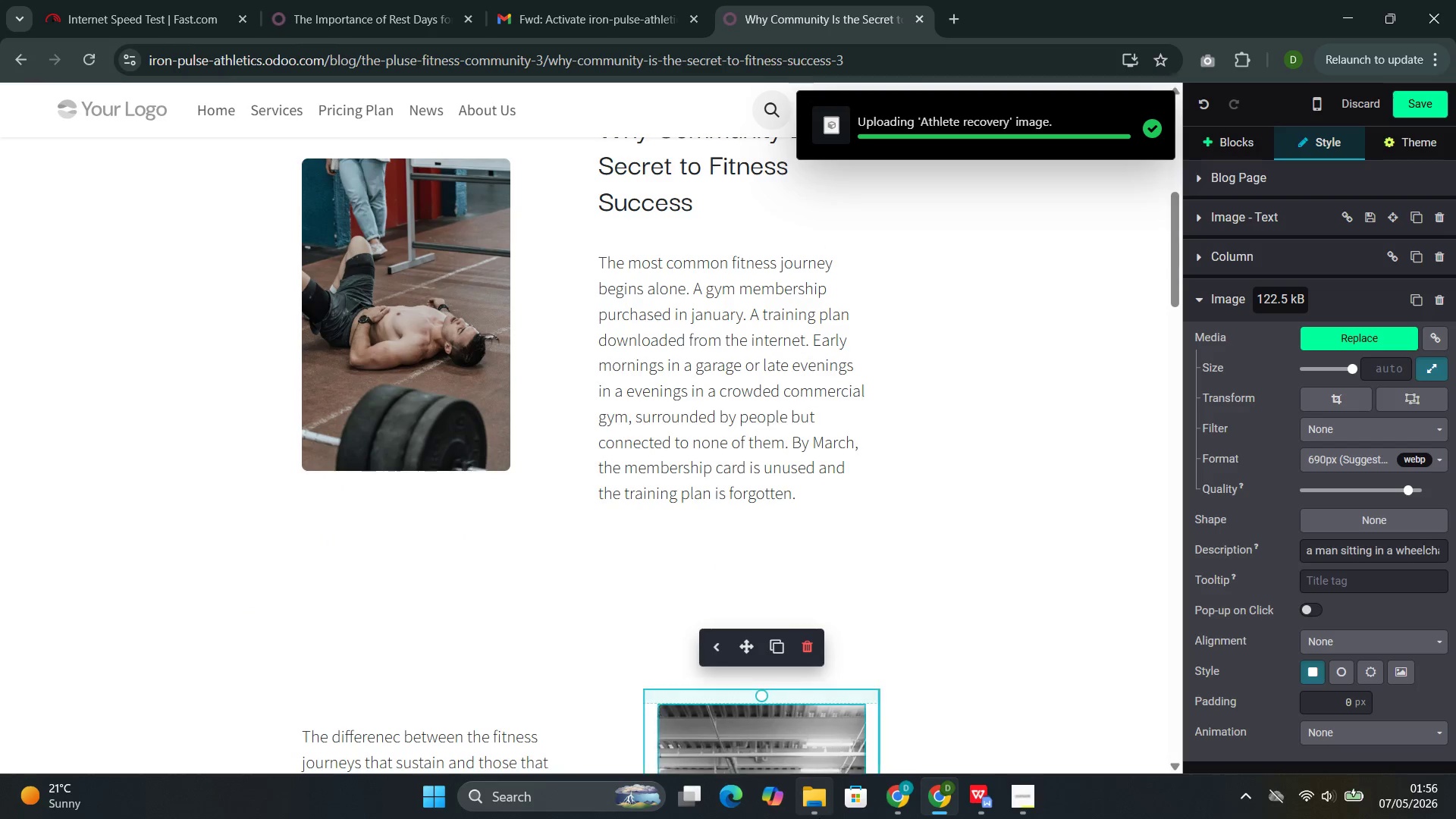 
wait(14.39)
 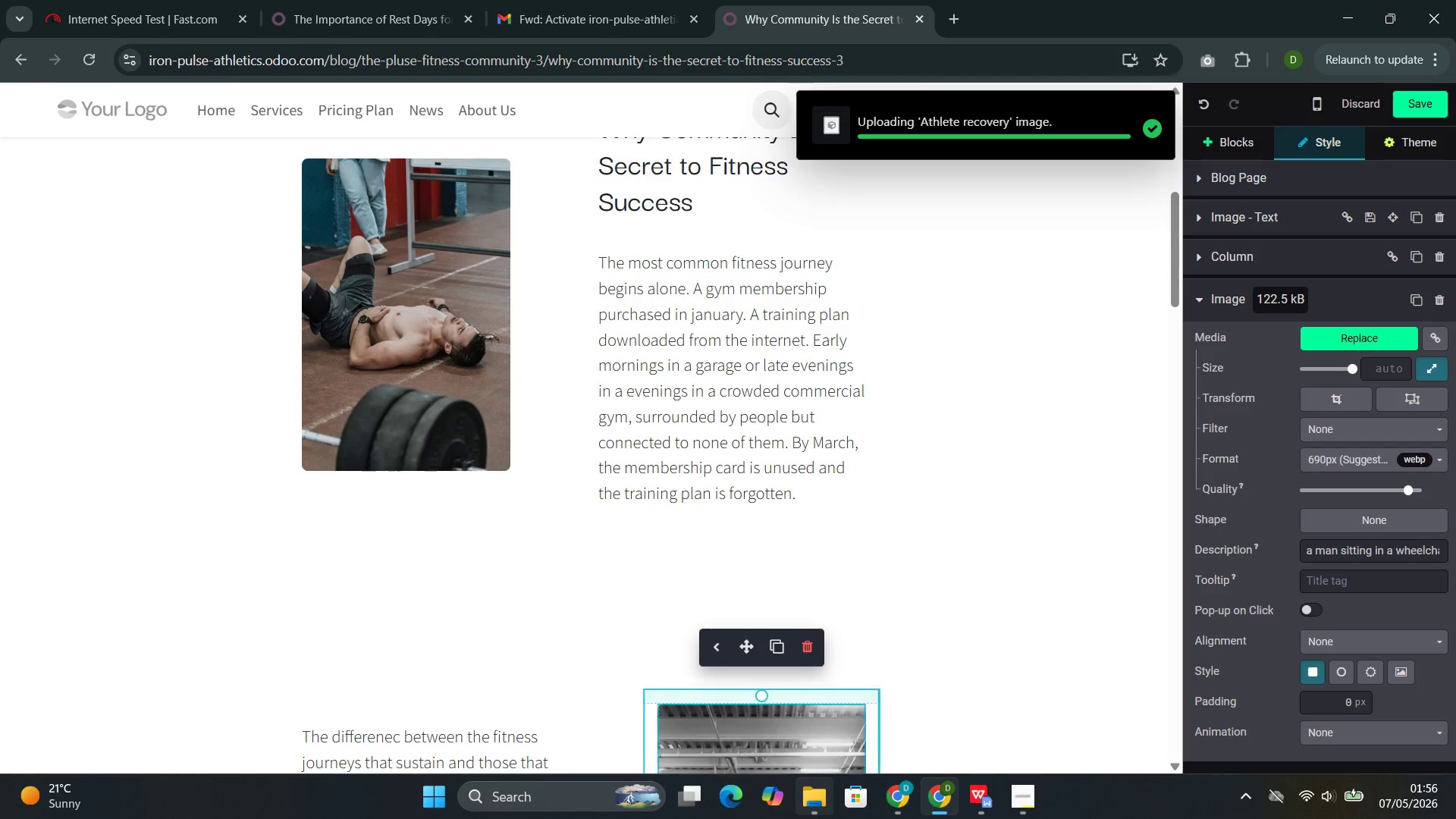 
double_click([761, 579])
 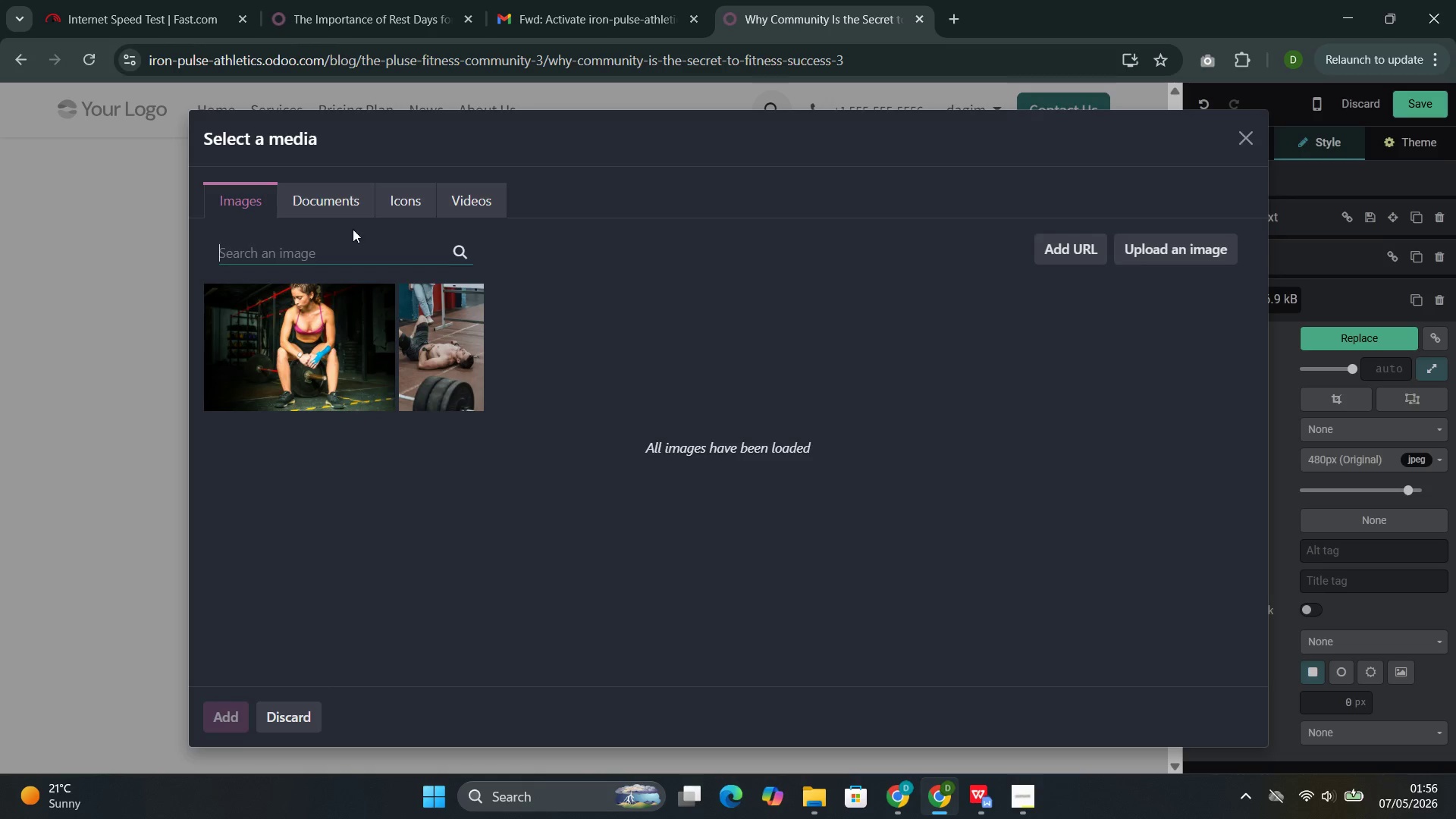 
left_click([342, 249])
 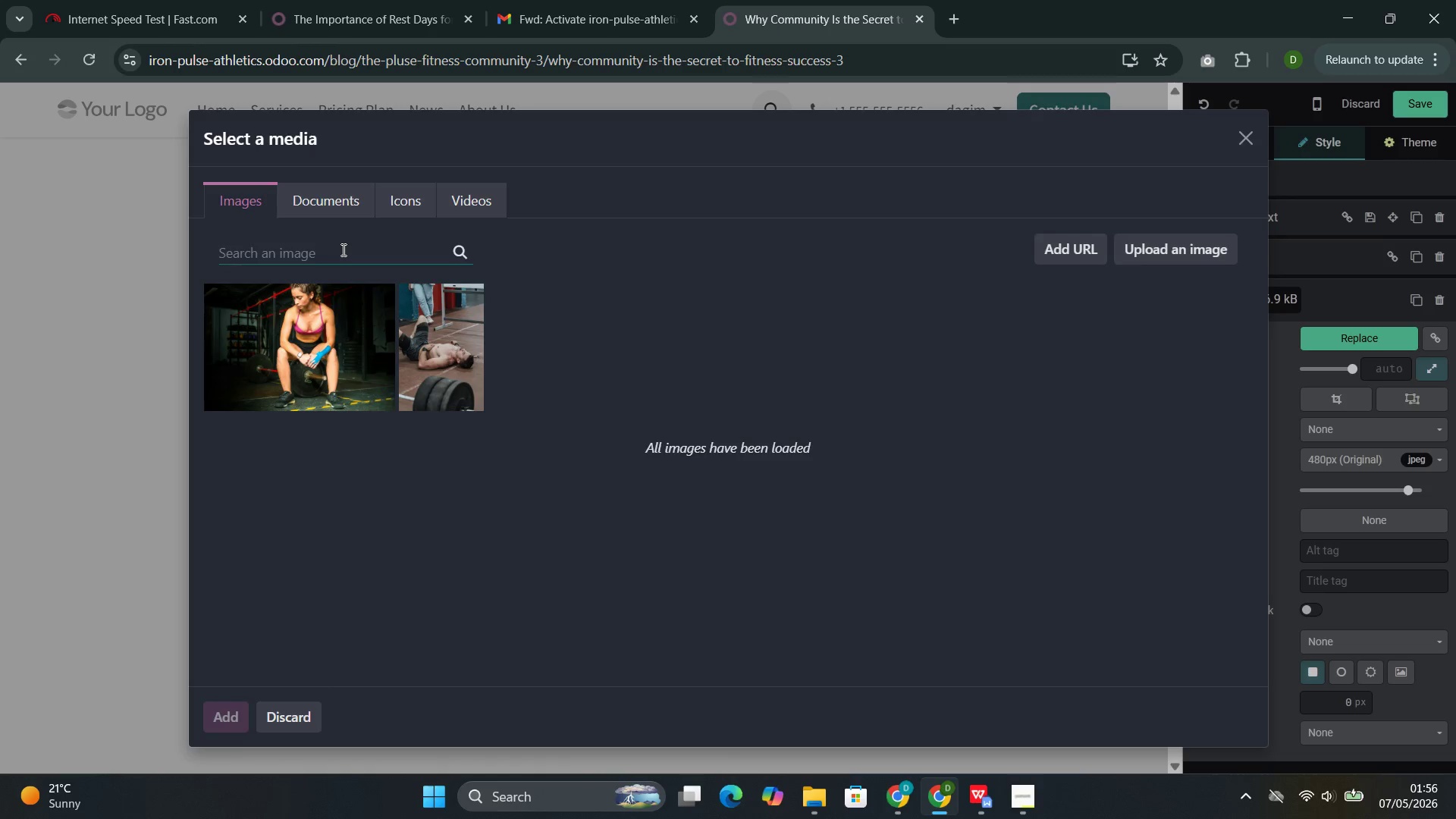 
key(Control+V)
 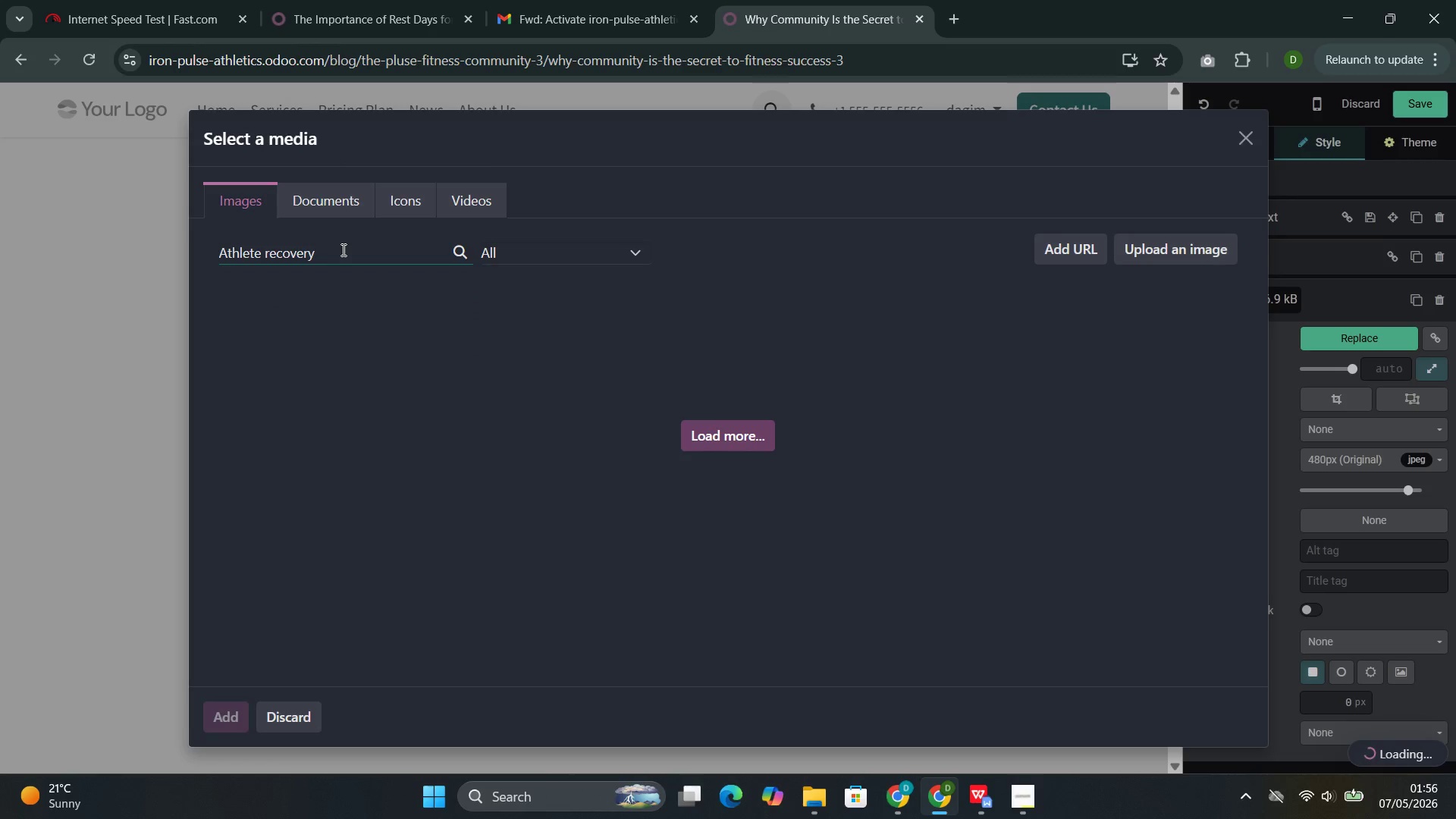 
wait(12.0)
 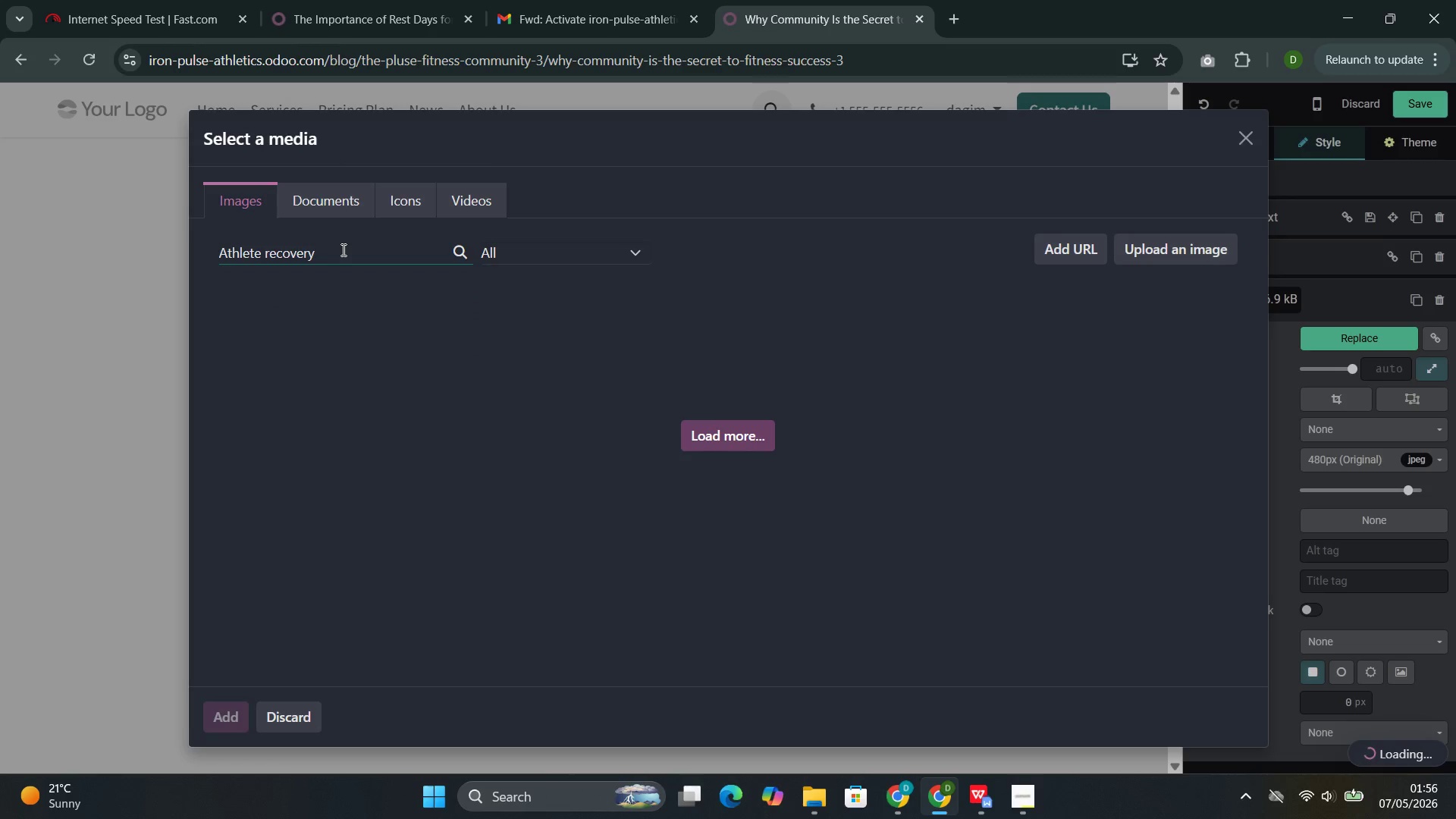 
left_click([441, 365])
 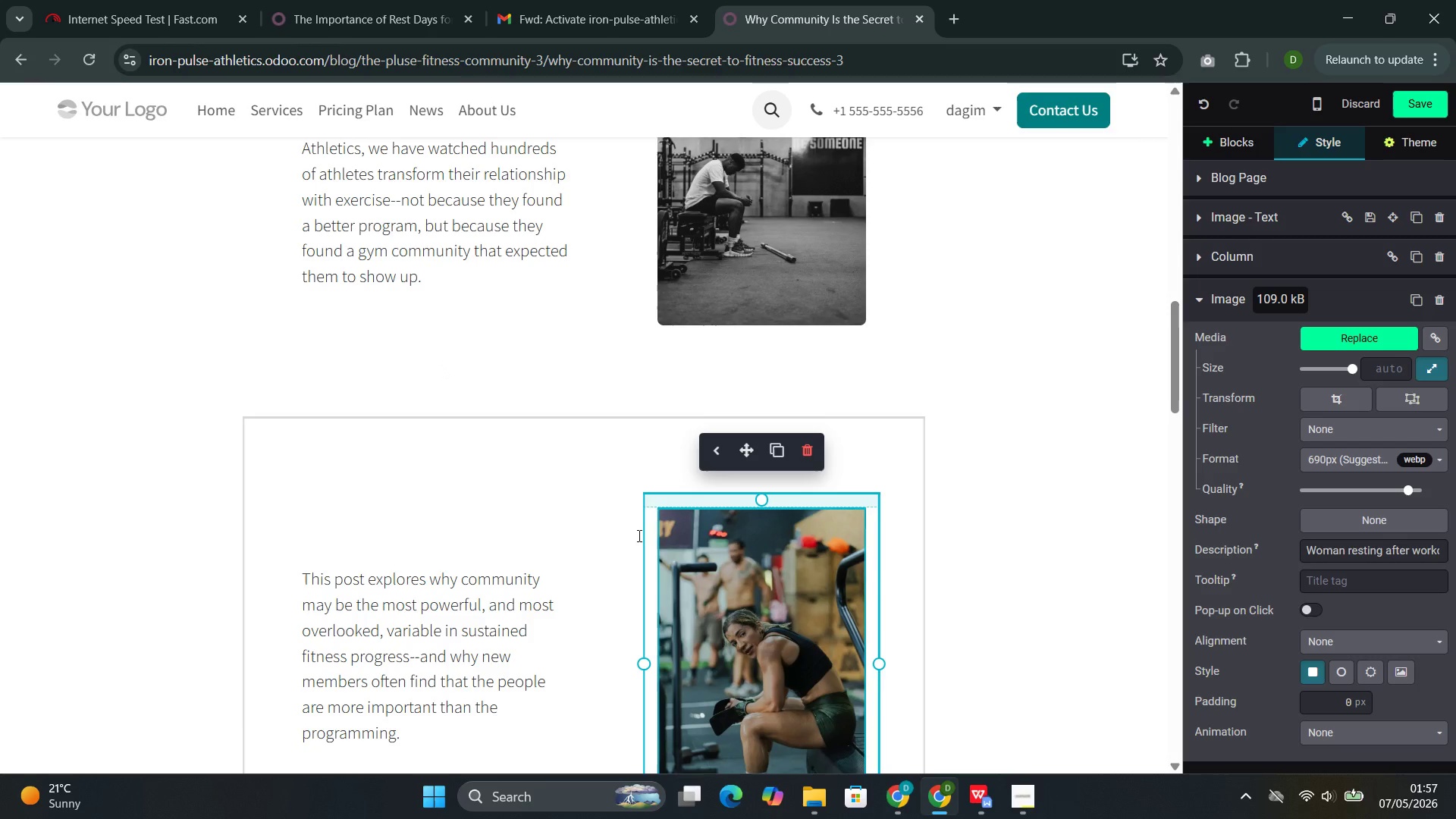 
left_click([444, 611])
 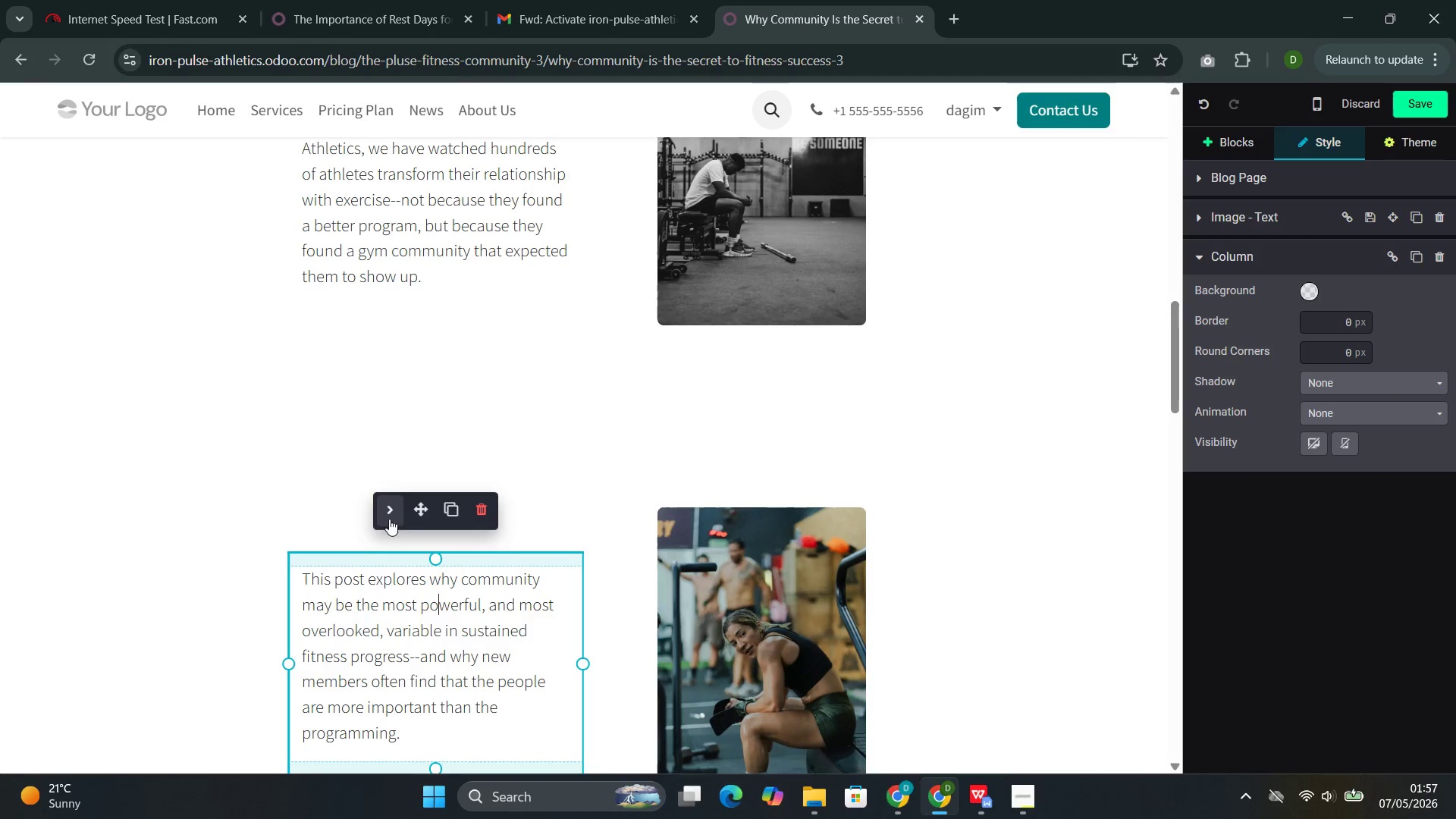 
left_click([385, 516])
 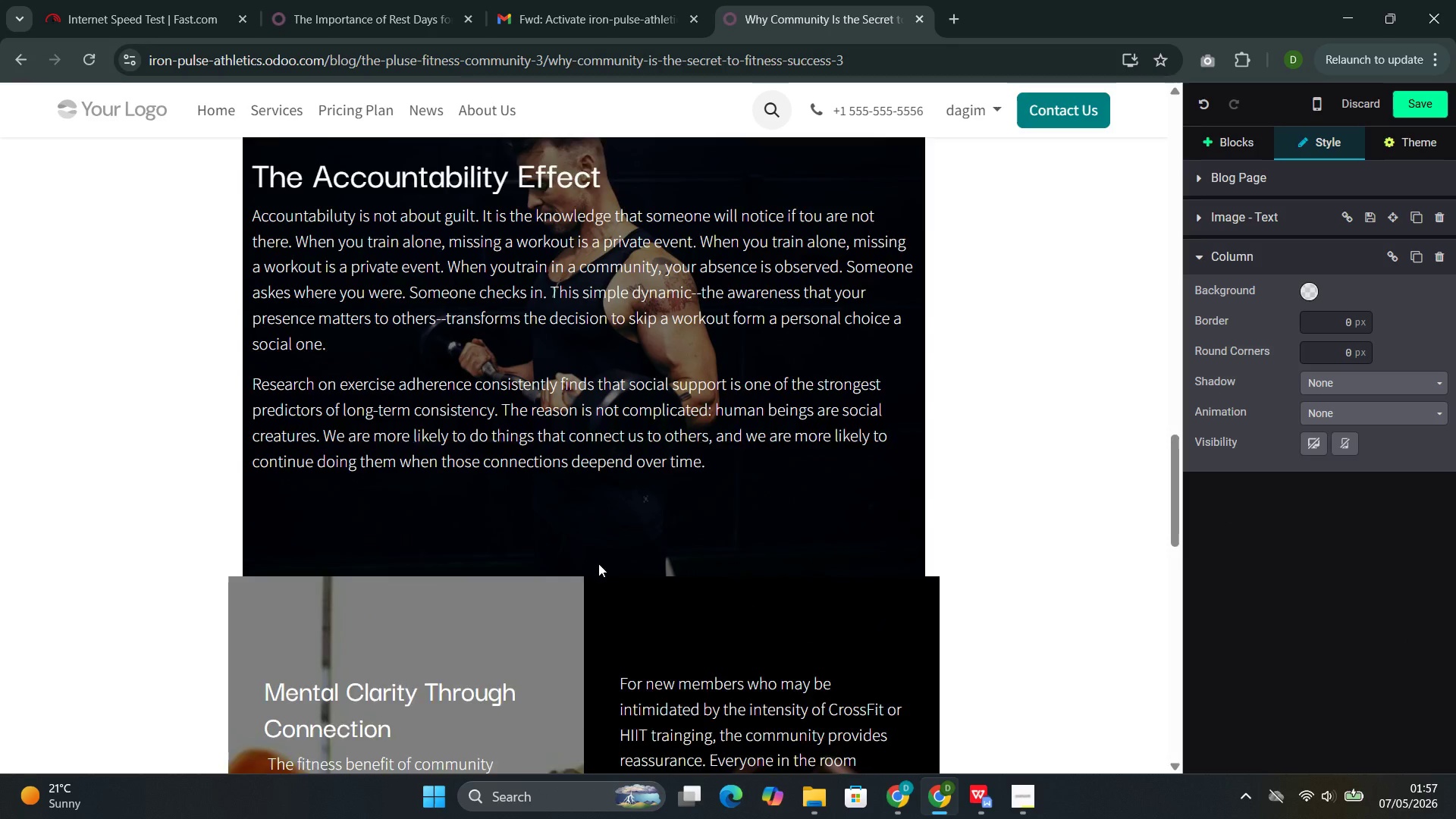 
scroll: coordinate [635, 379], scroll_direction: down, amount: 2.0
 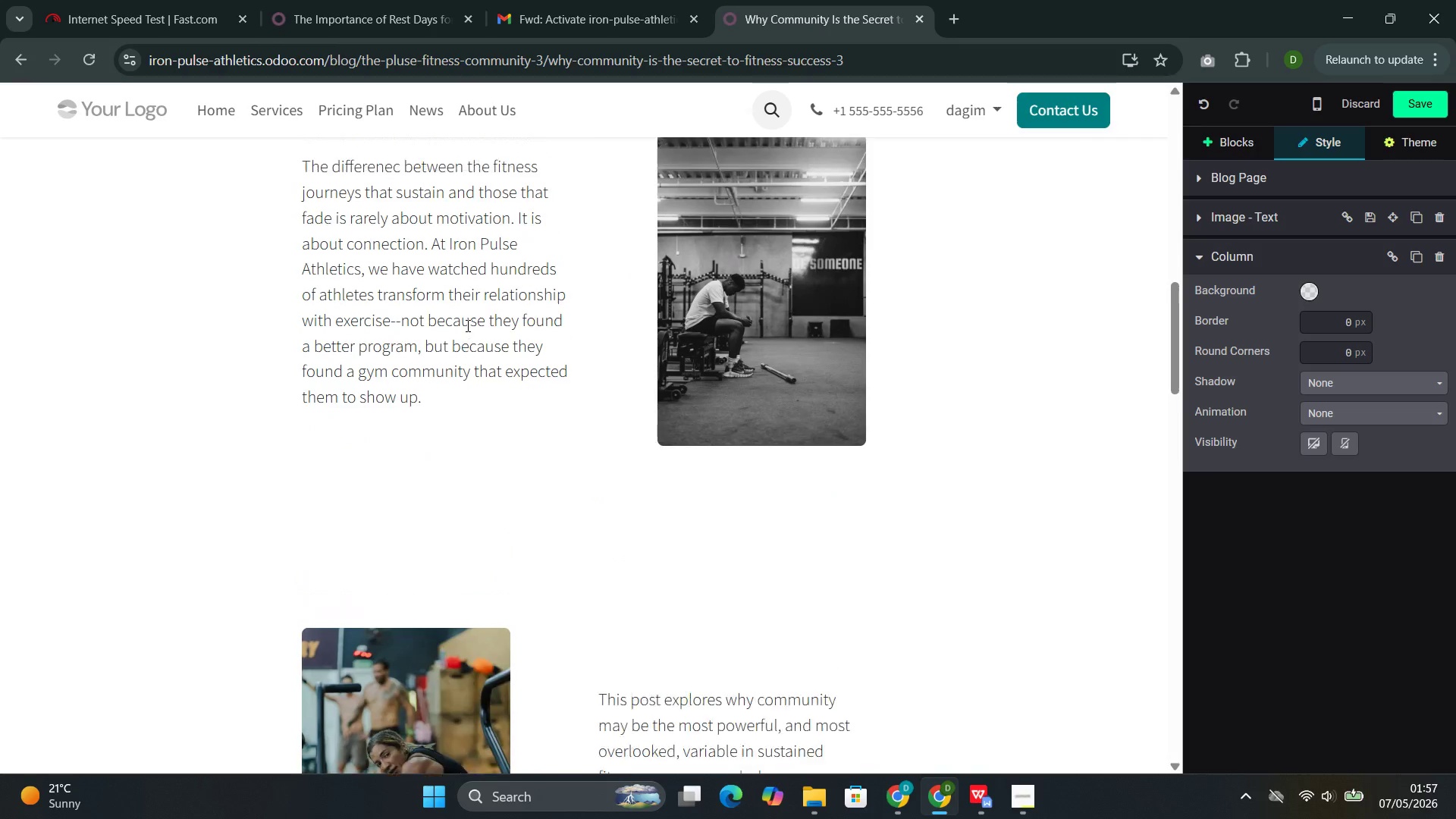 
double_click([740, 334])
 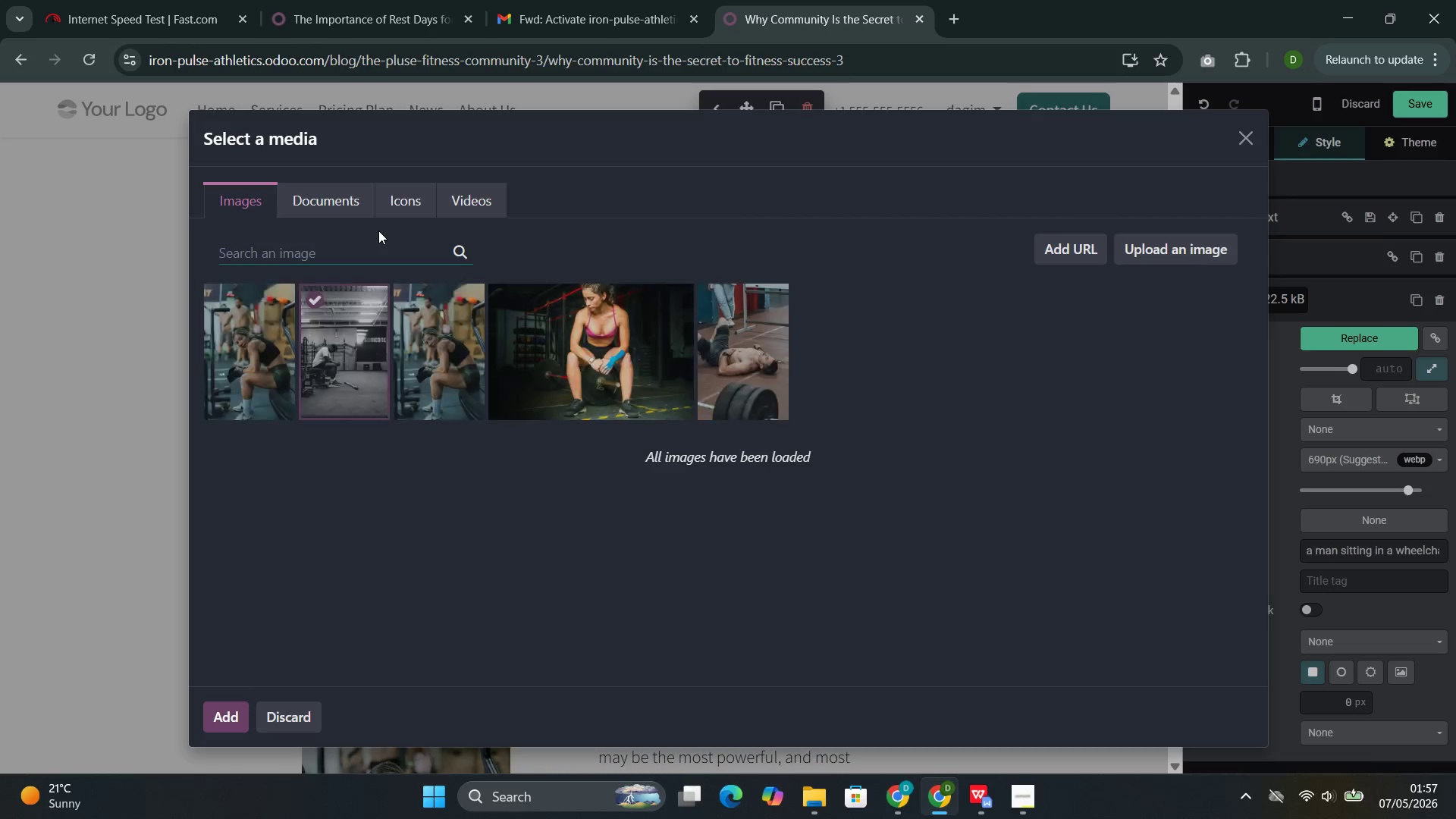 
left_click([360, 249])
 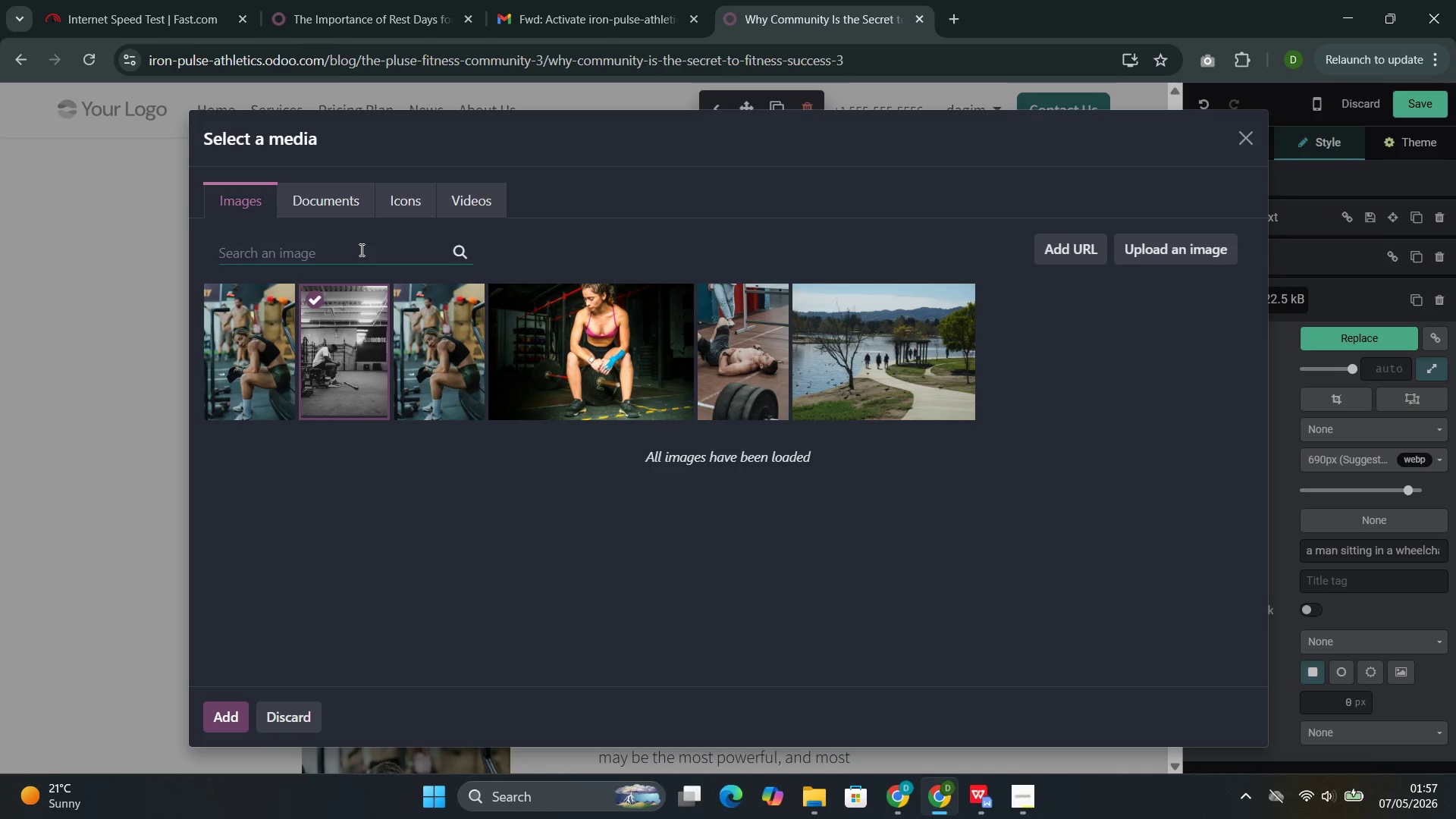 
key(Control+V)
 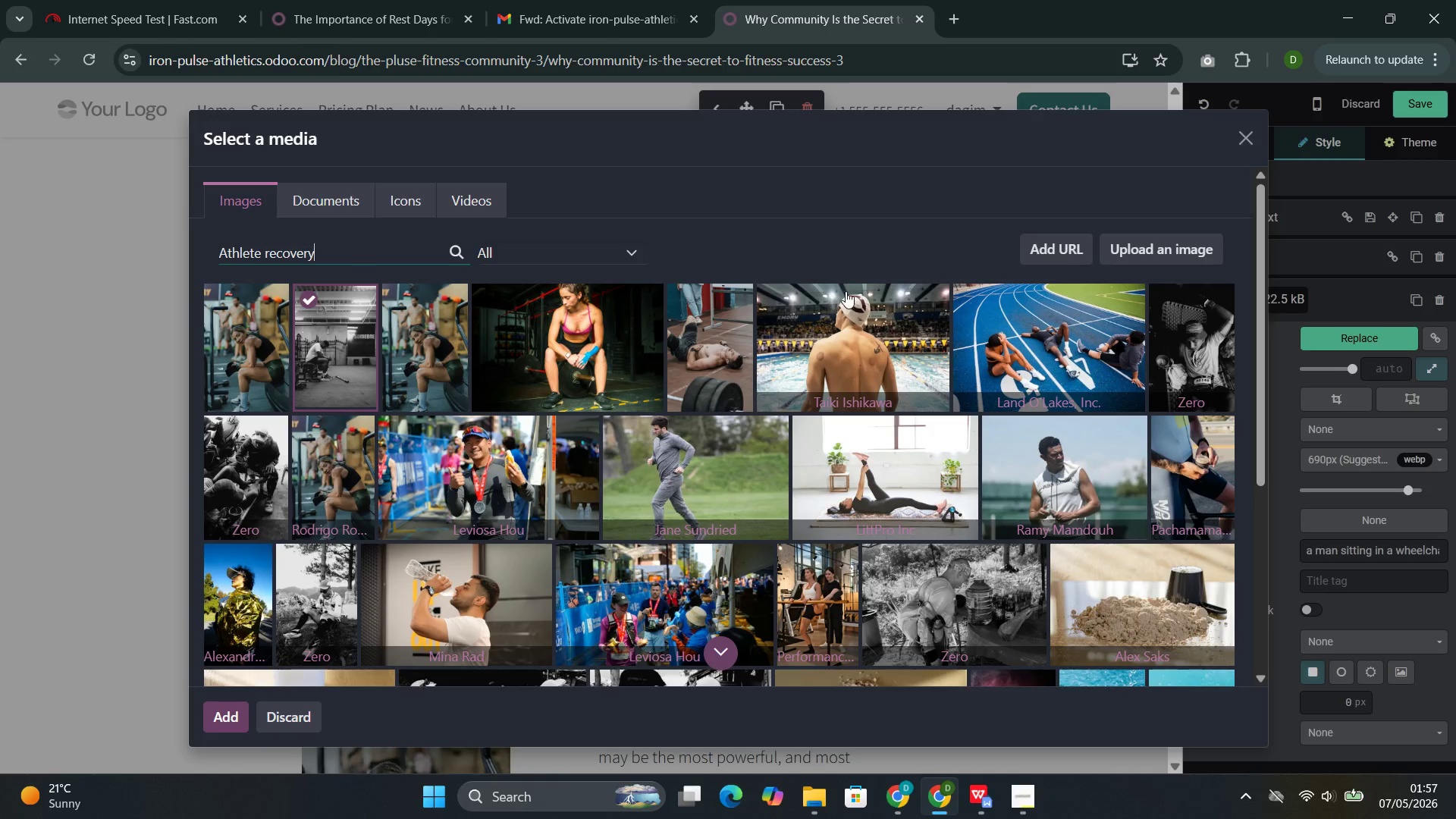 
wait(5.81)
 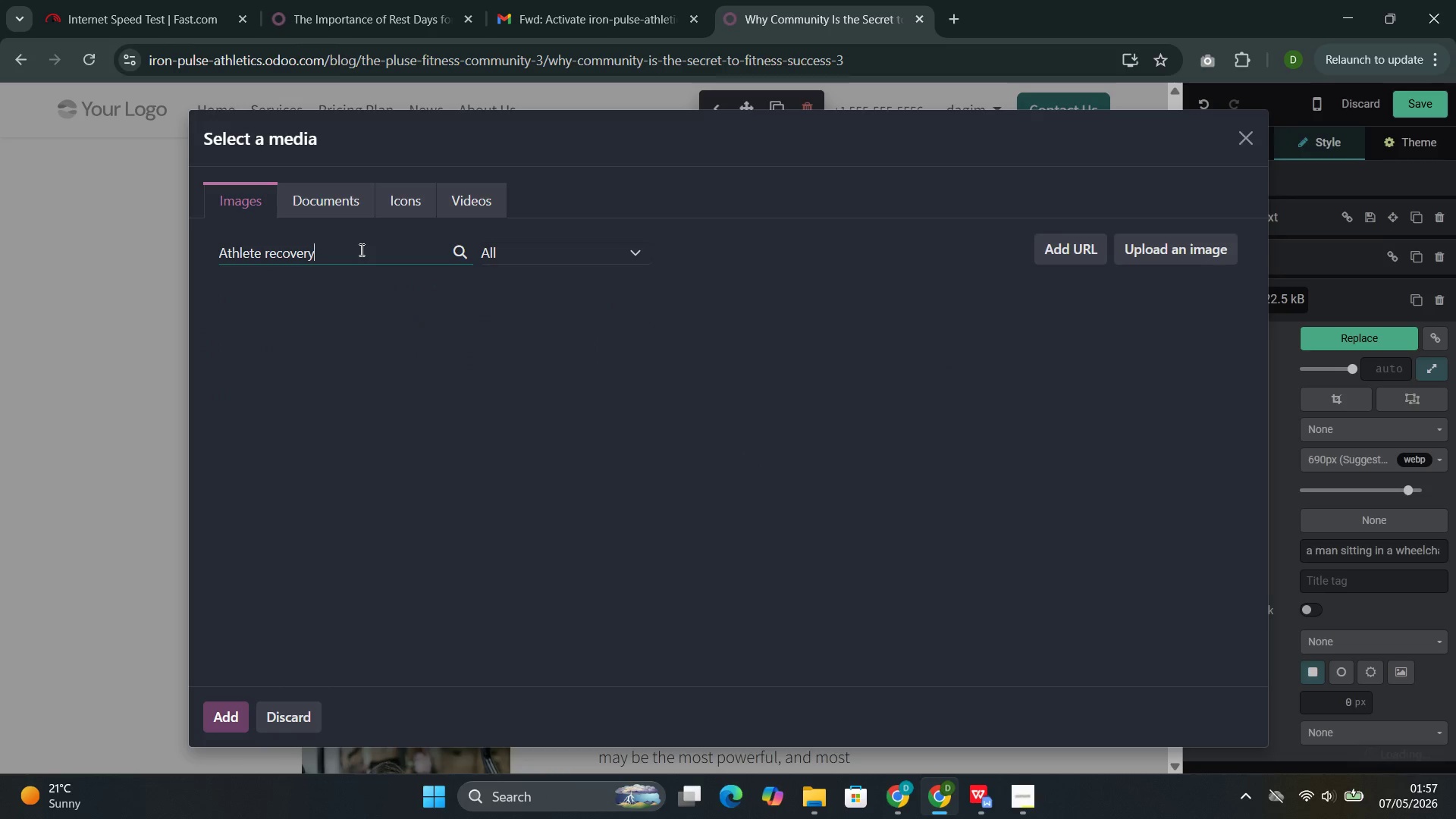 
left_click([1241, 140])
 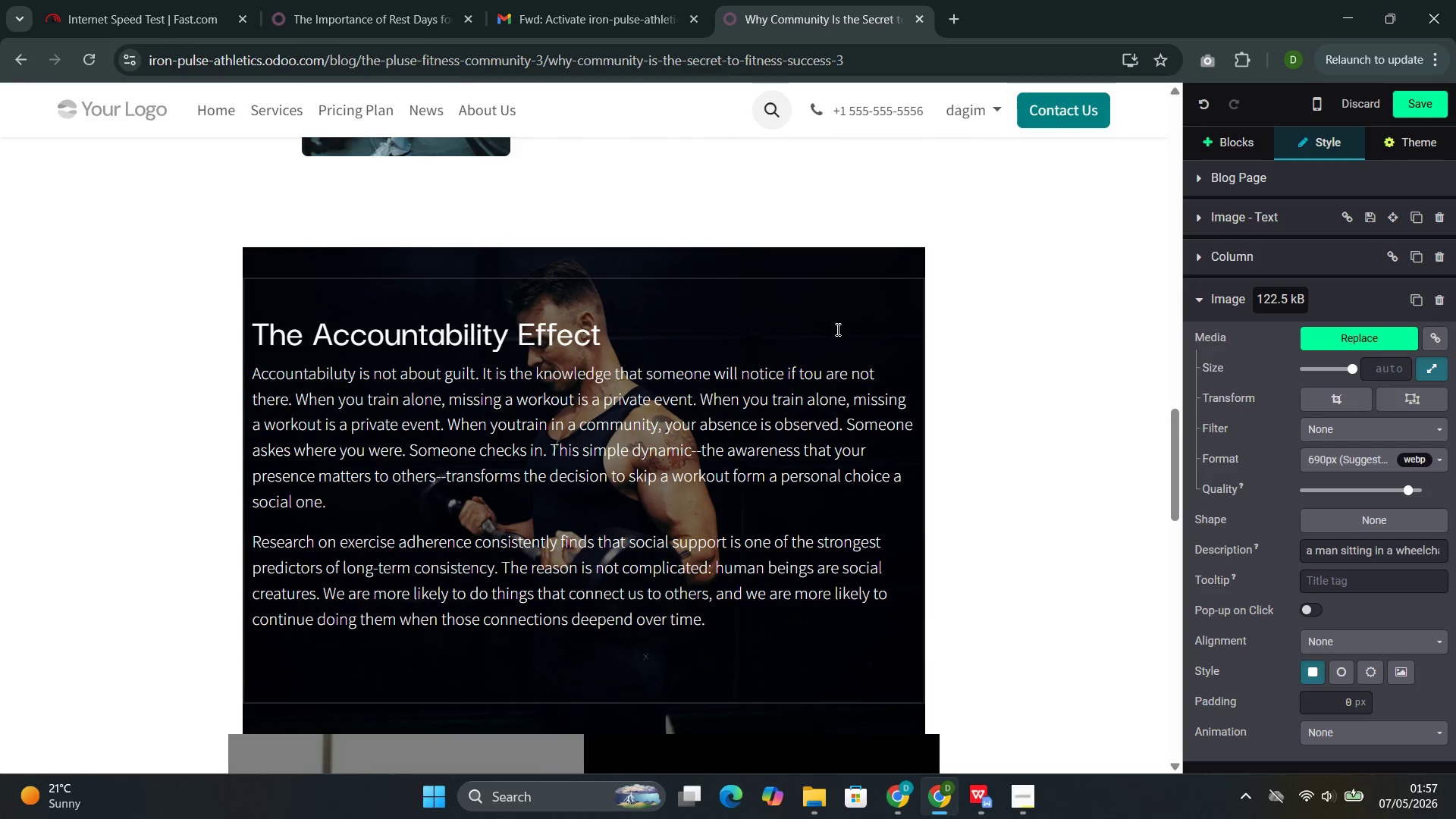 
left_click([834, 299])
 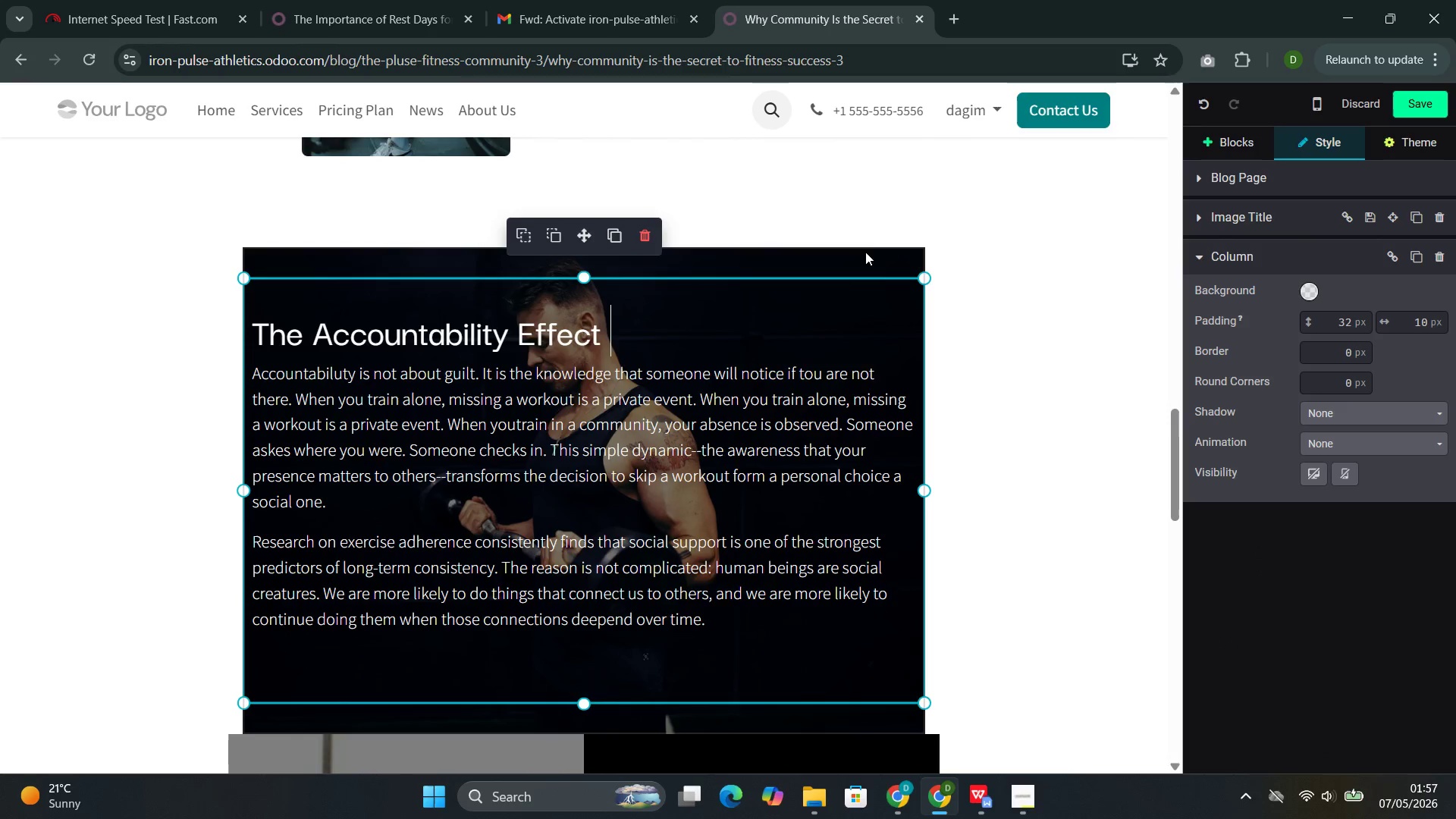 
left_click([853, 260])
 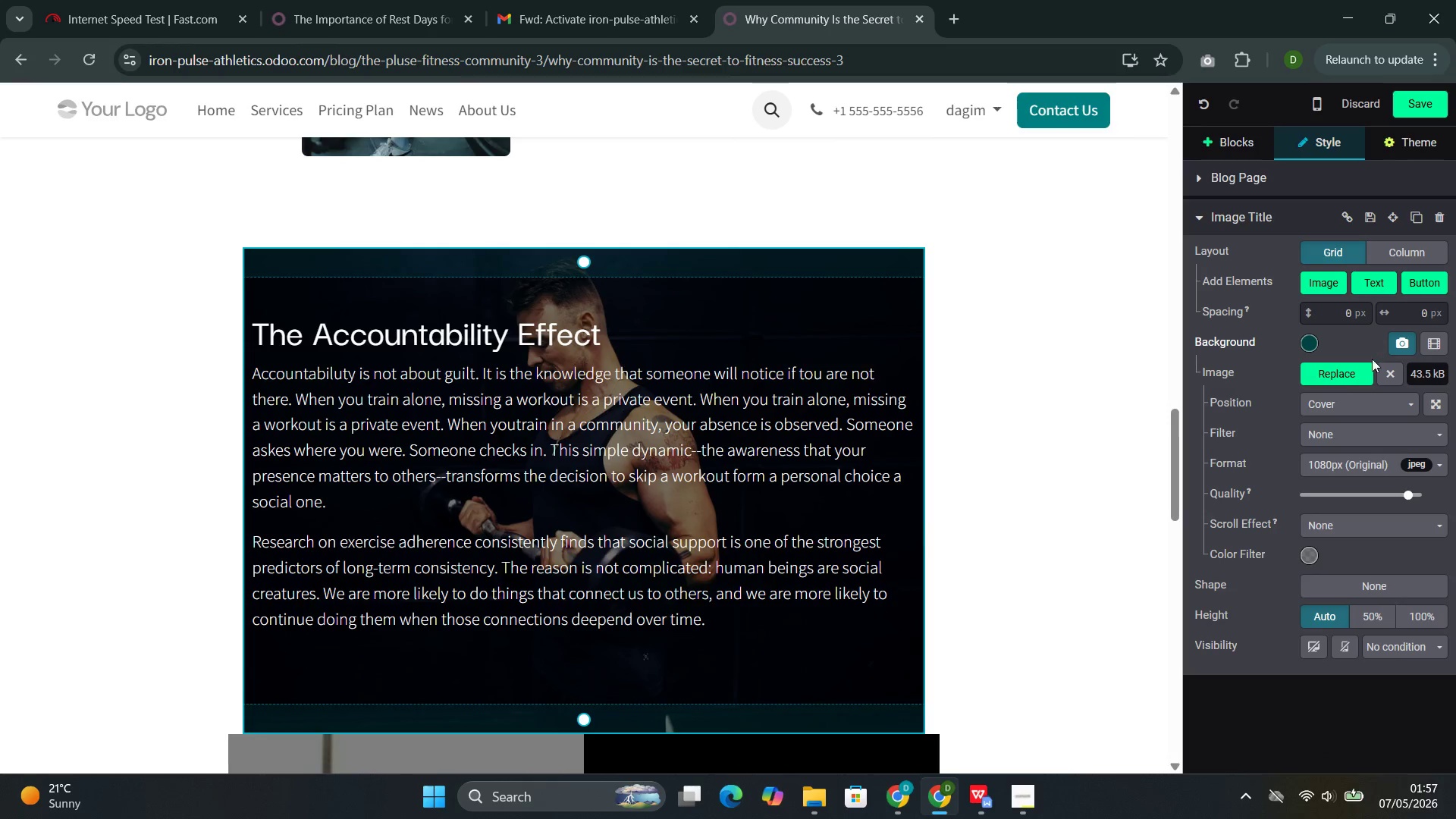 
left_click([1340, 372])
 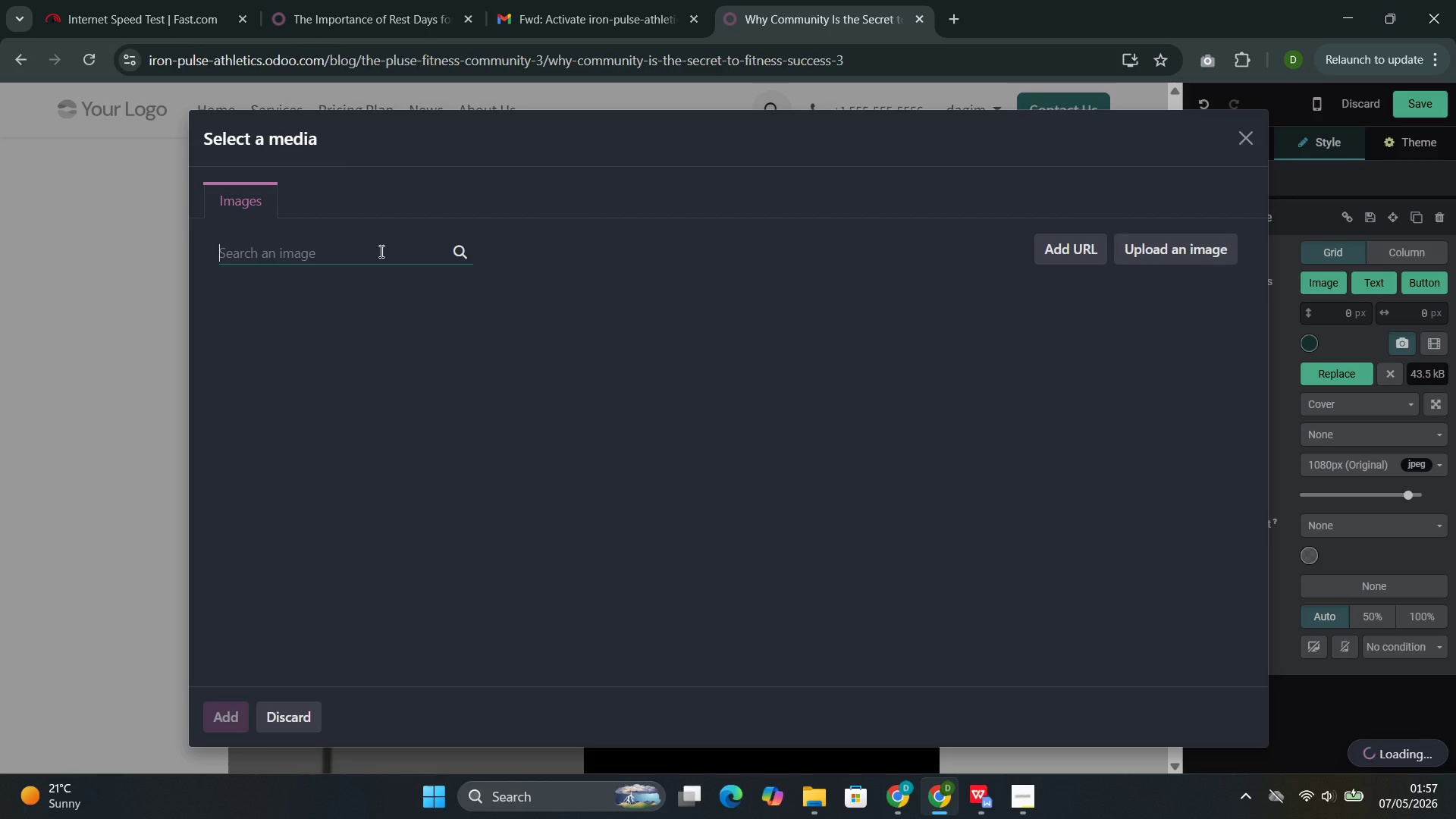 
left_click([384, 256])
 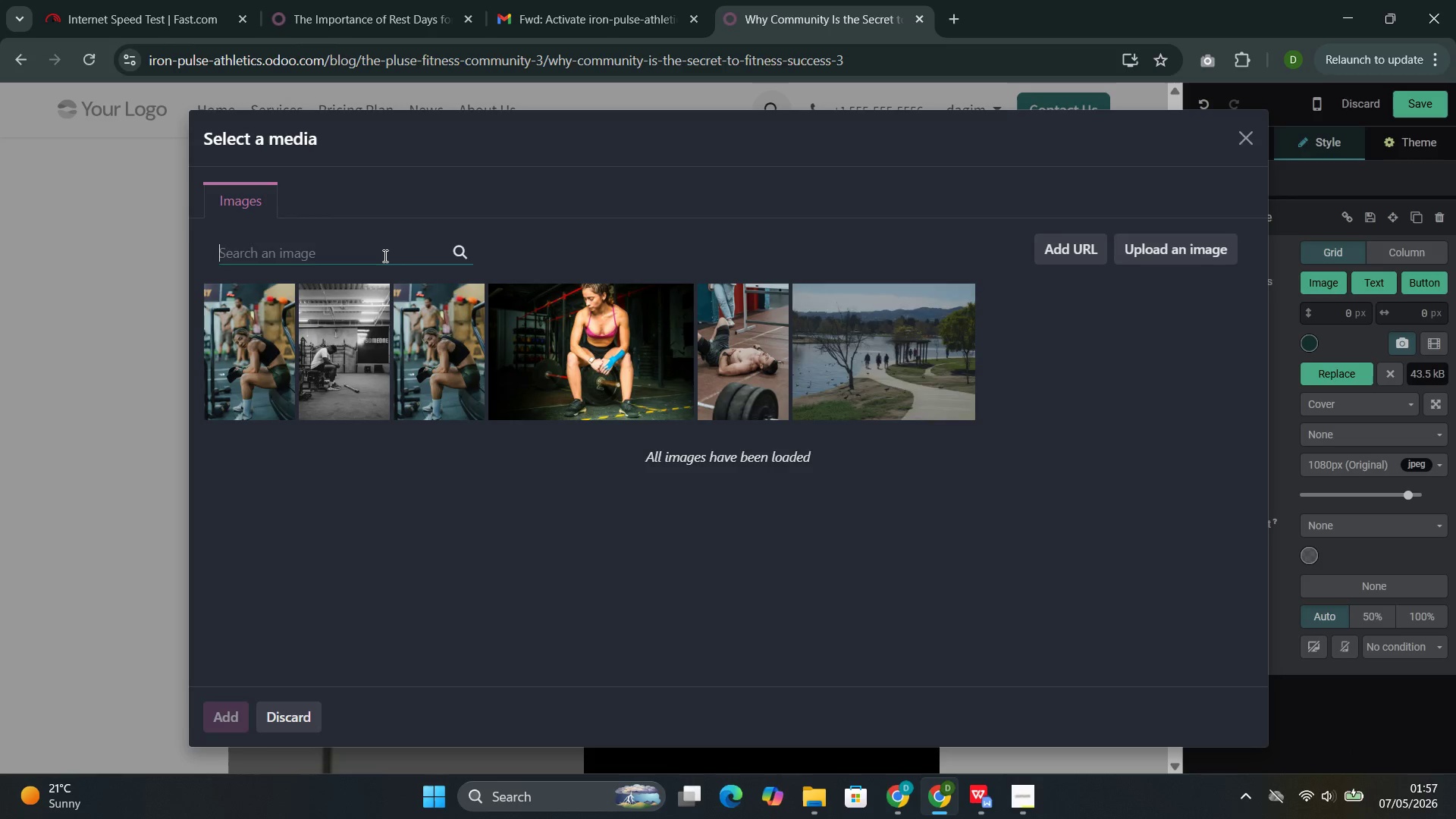 
key(Control+V)
 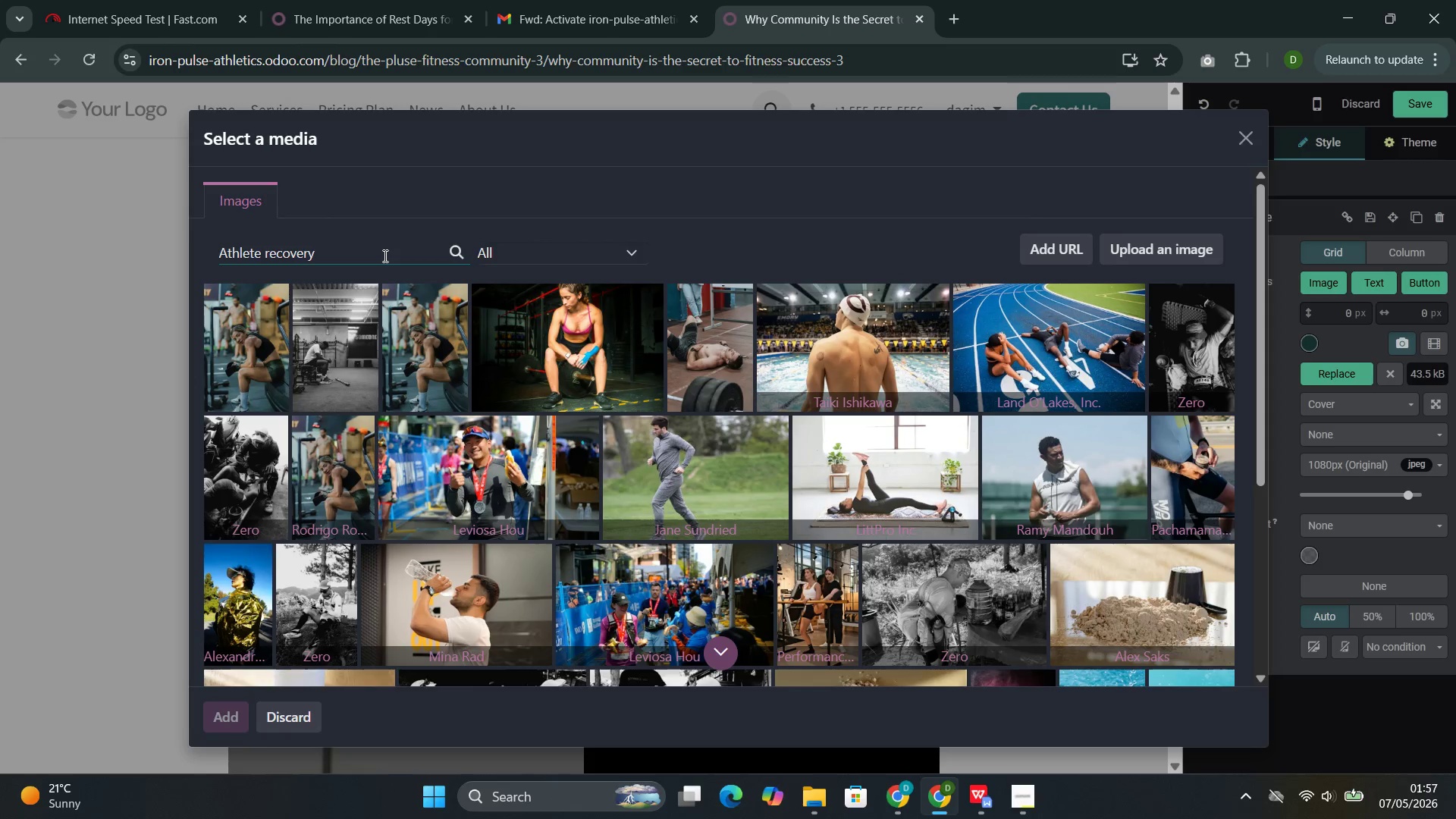 
wait(5.38)
 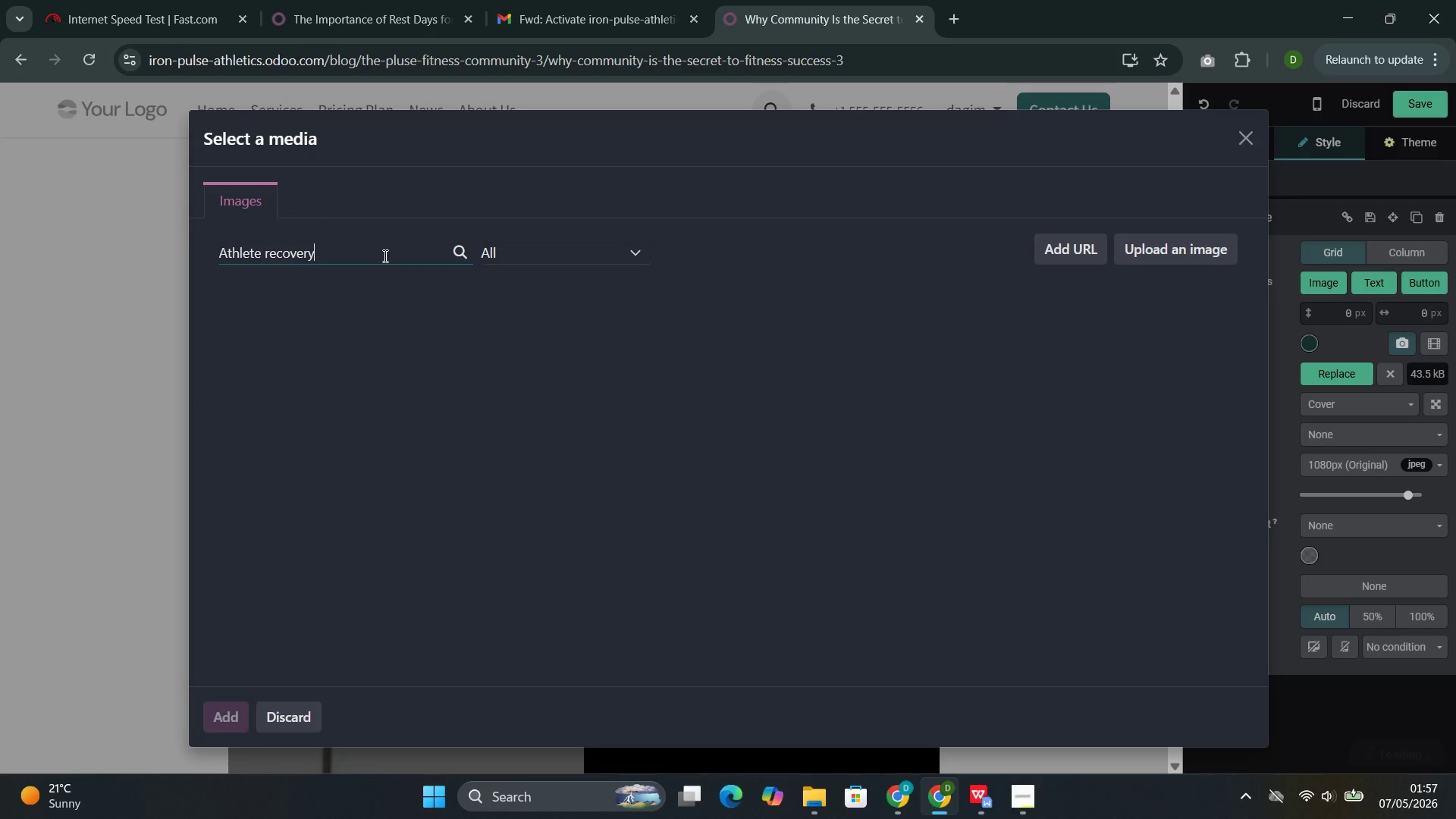 
left_click([456, 627])
 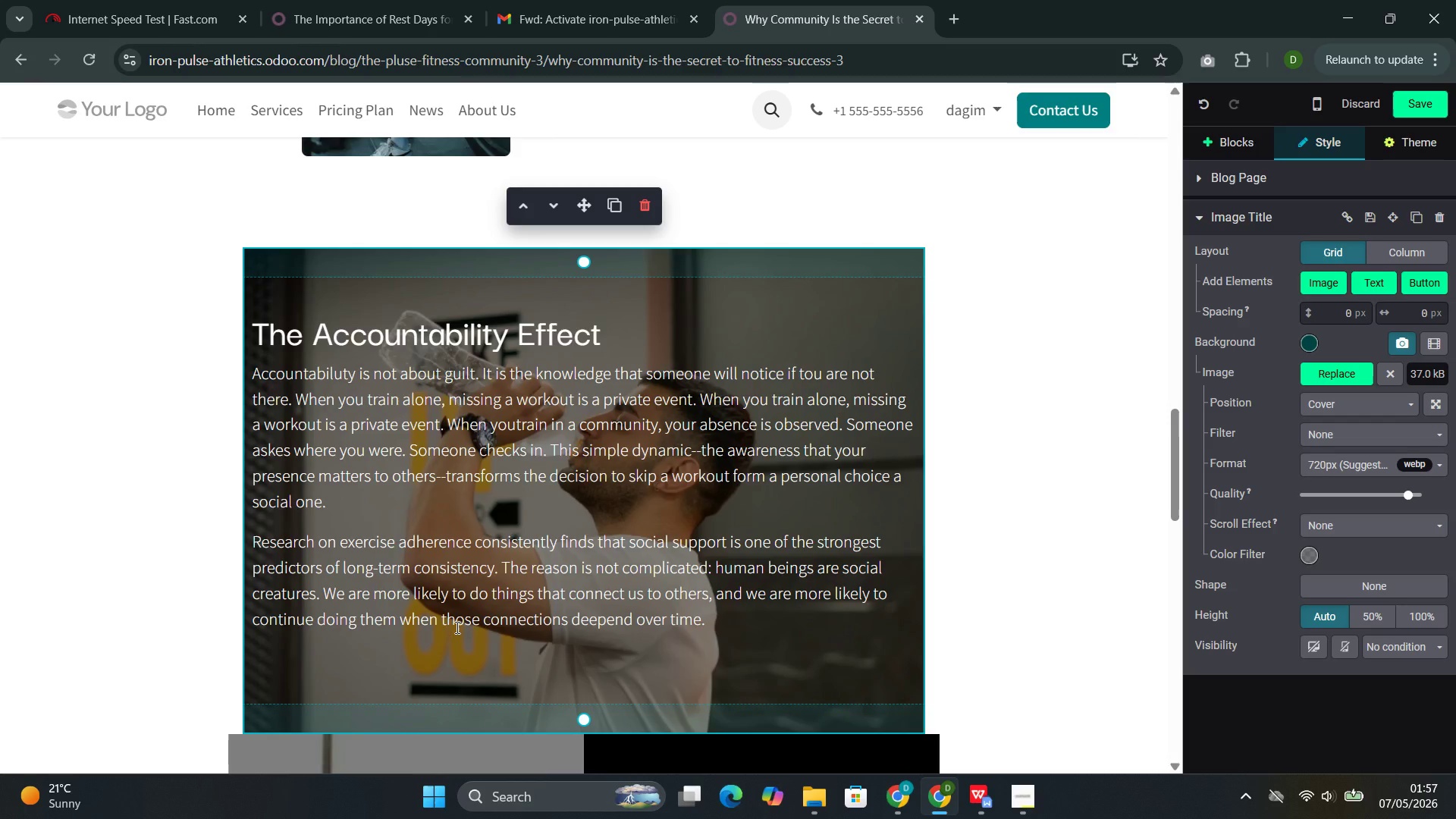 
wait(12.98)
 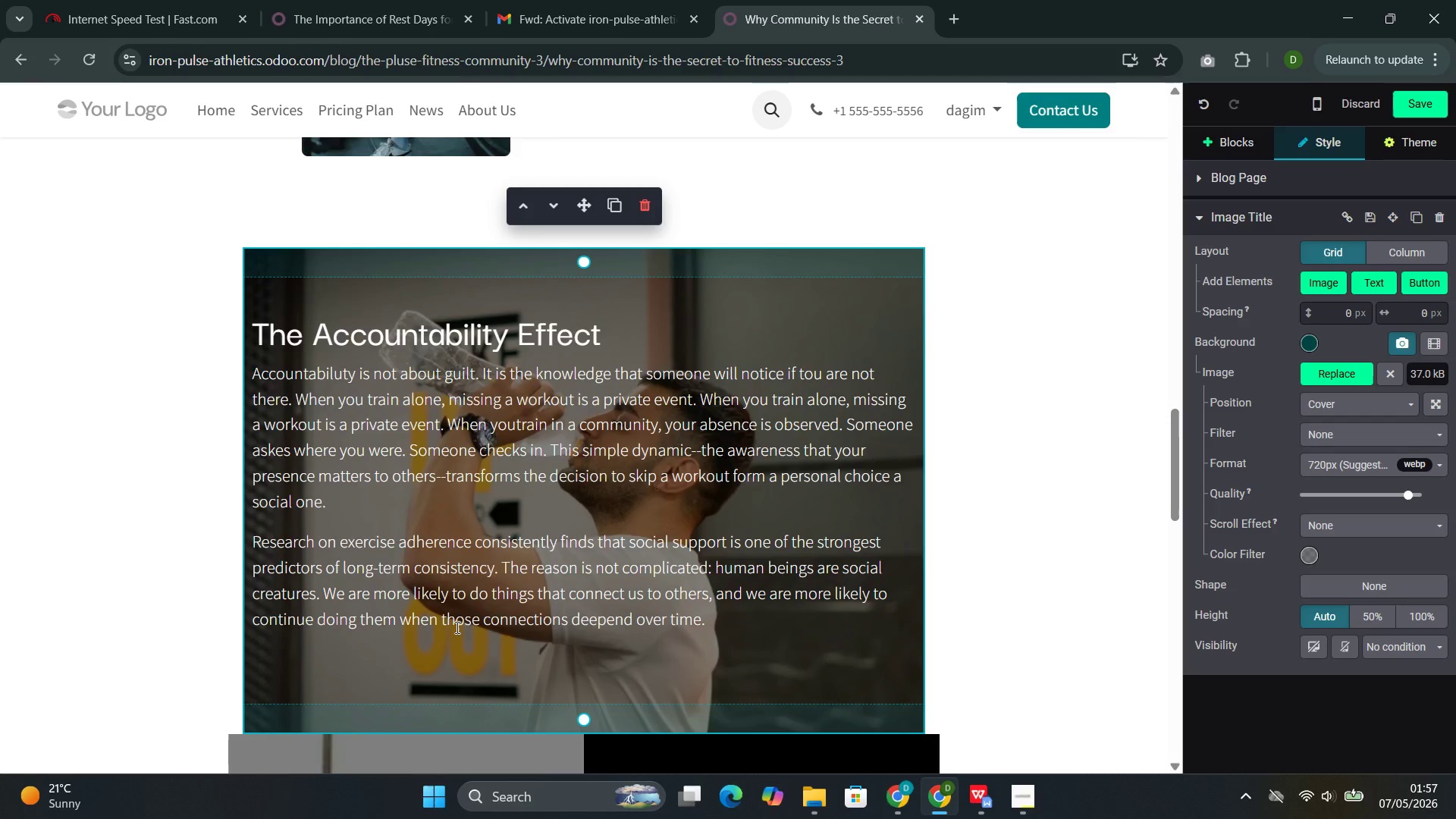 
left_click([512, 693])
 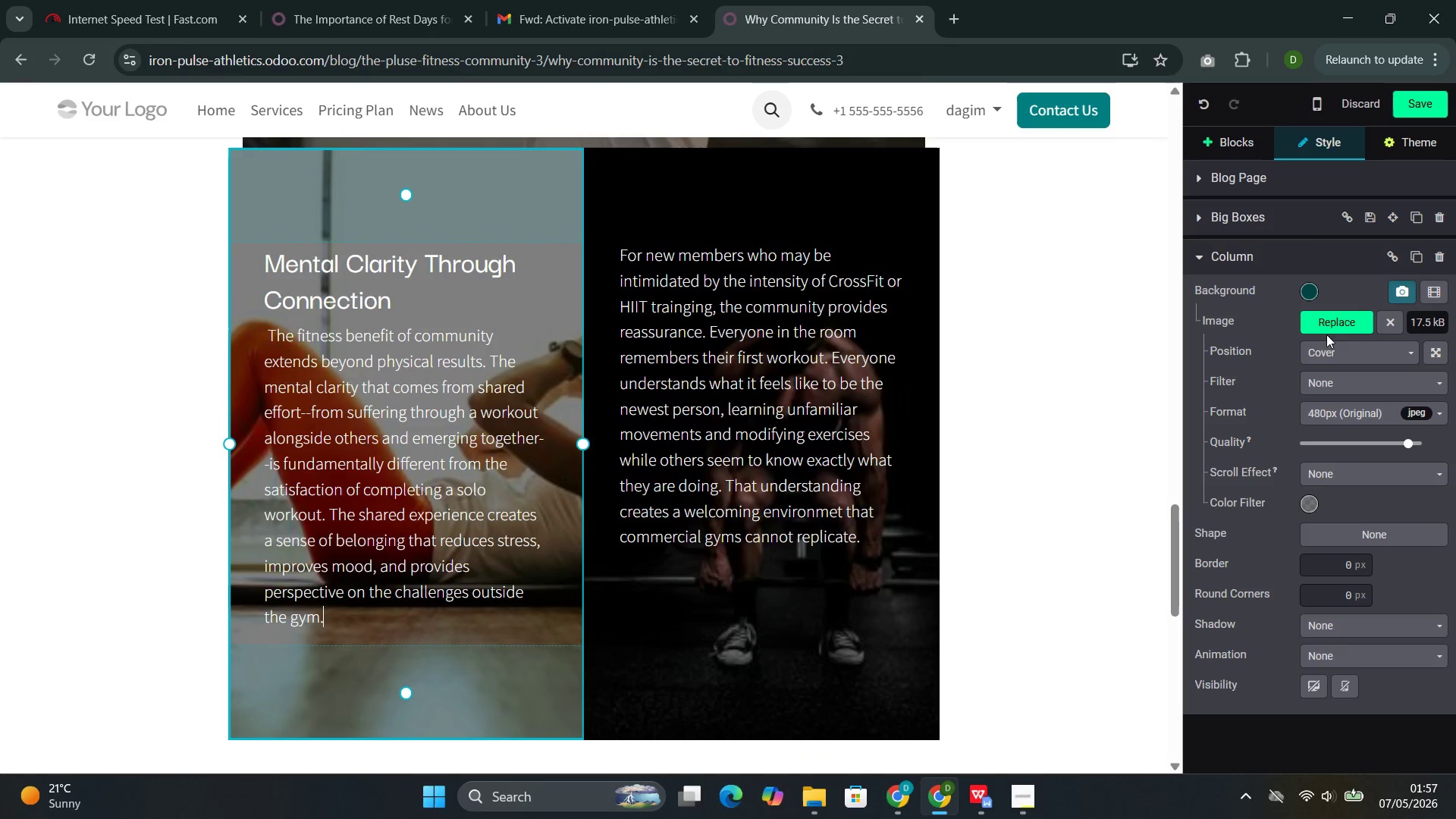 
left_click([1331, 329])
 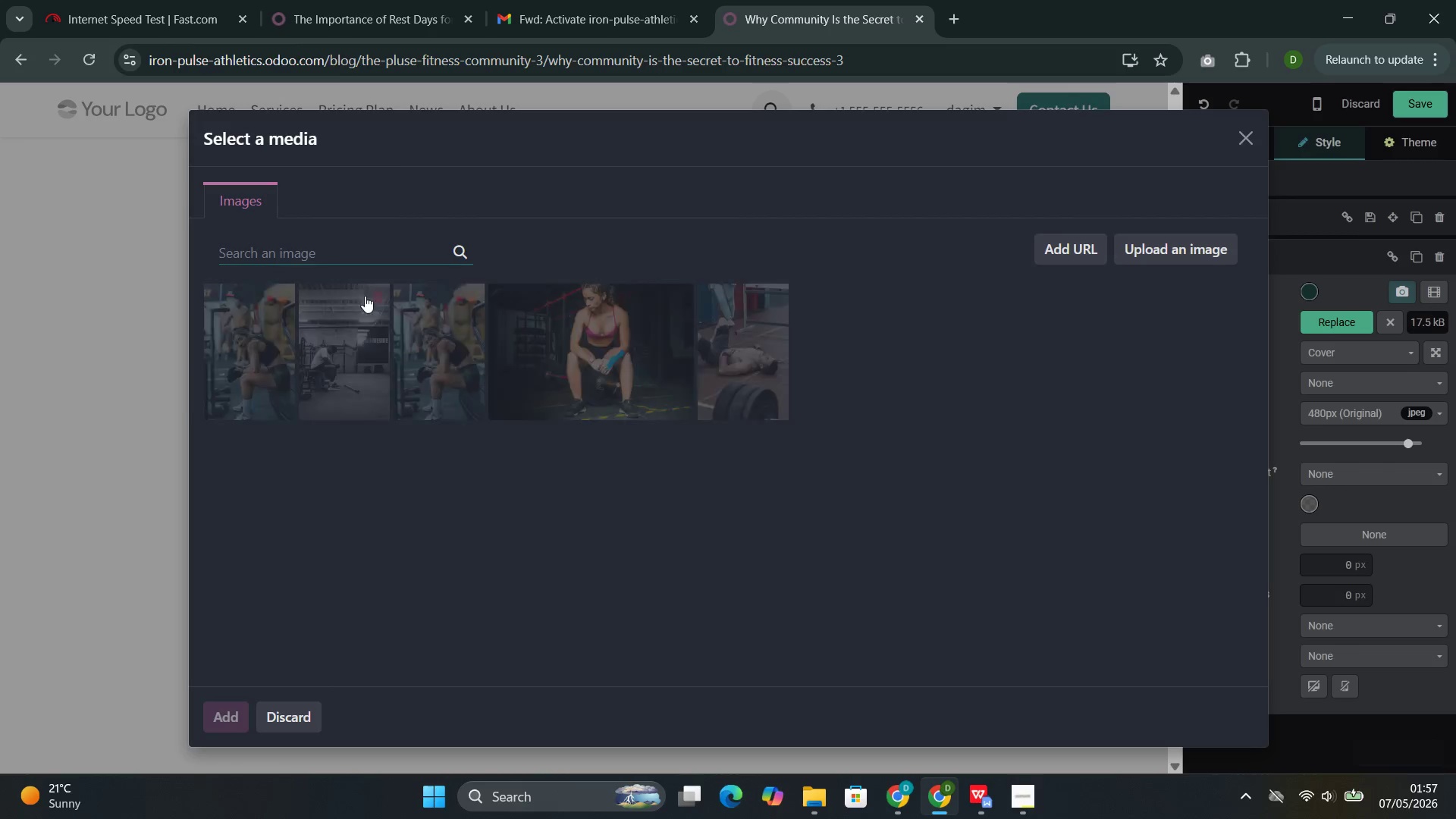 
left_click([331, 251])
 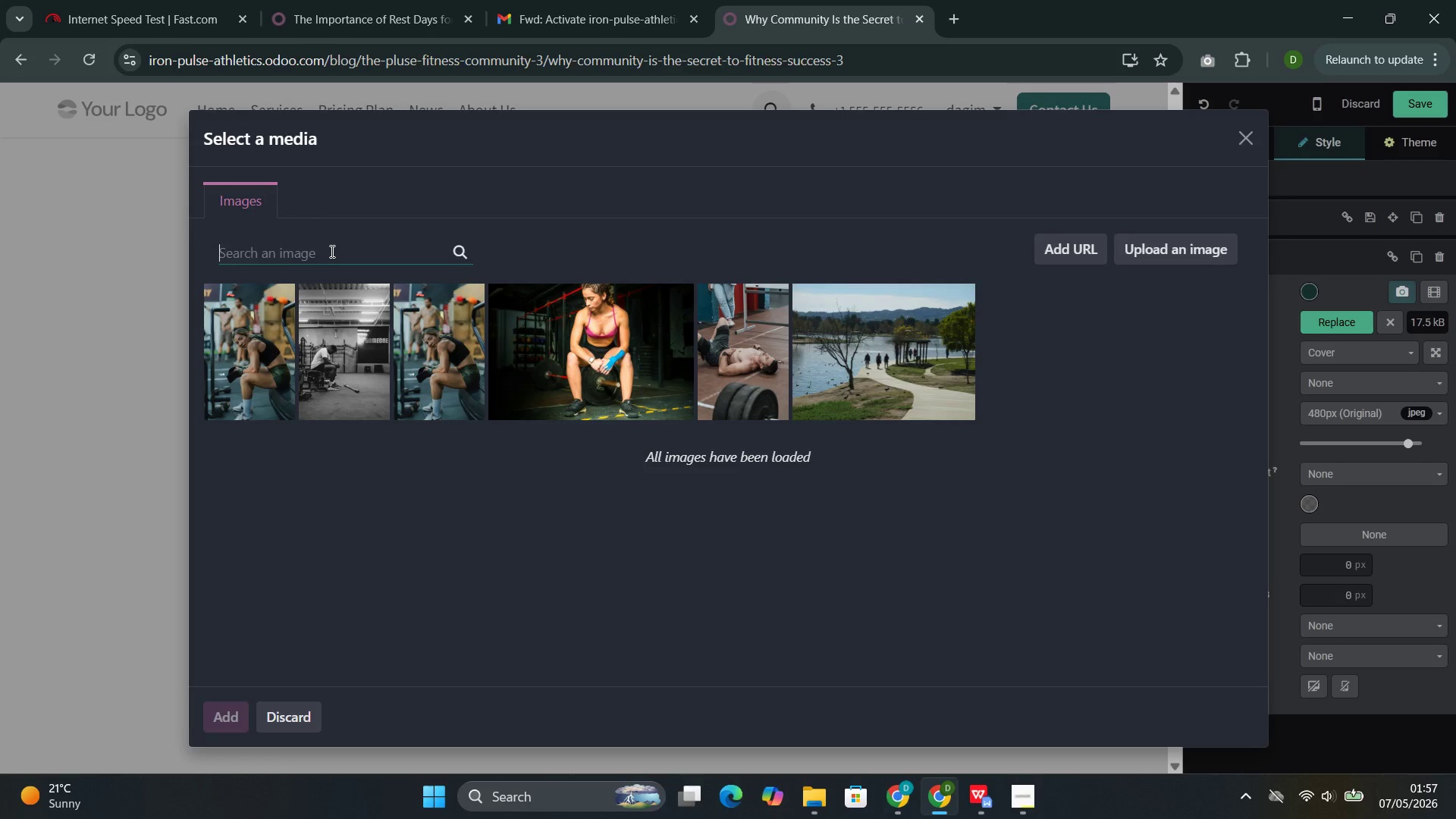 
key(Control+V)
 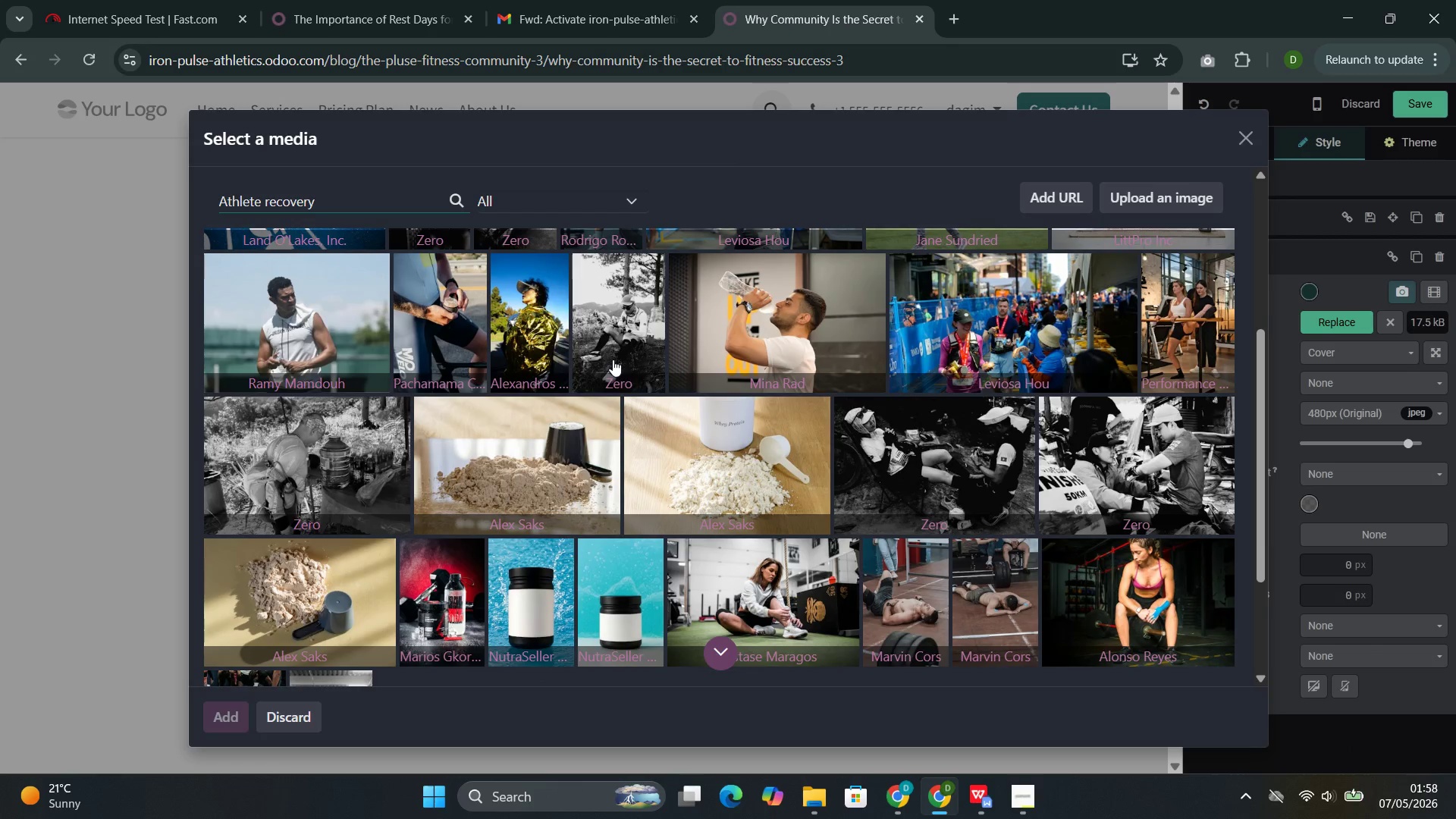 
wait(13.38)
 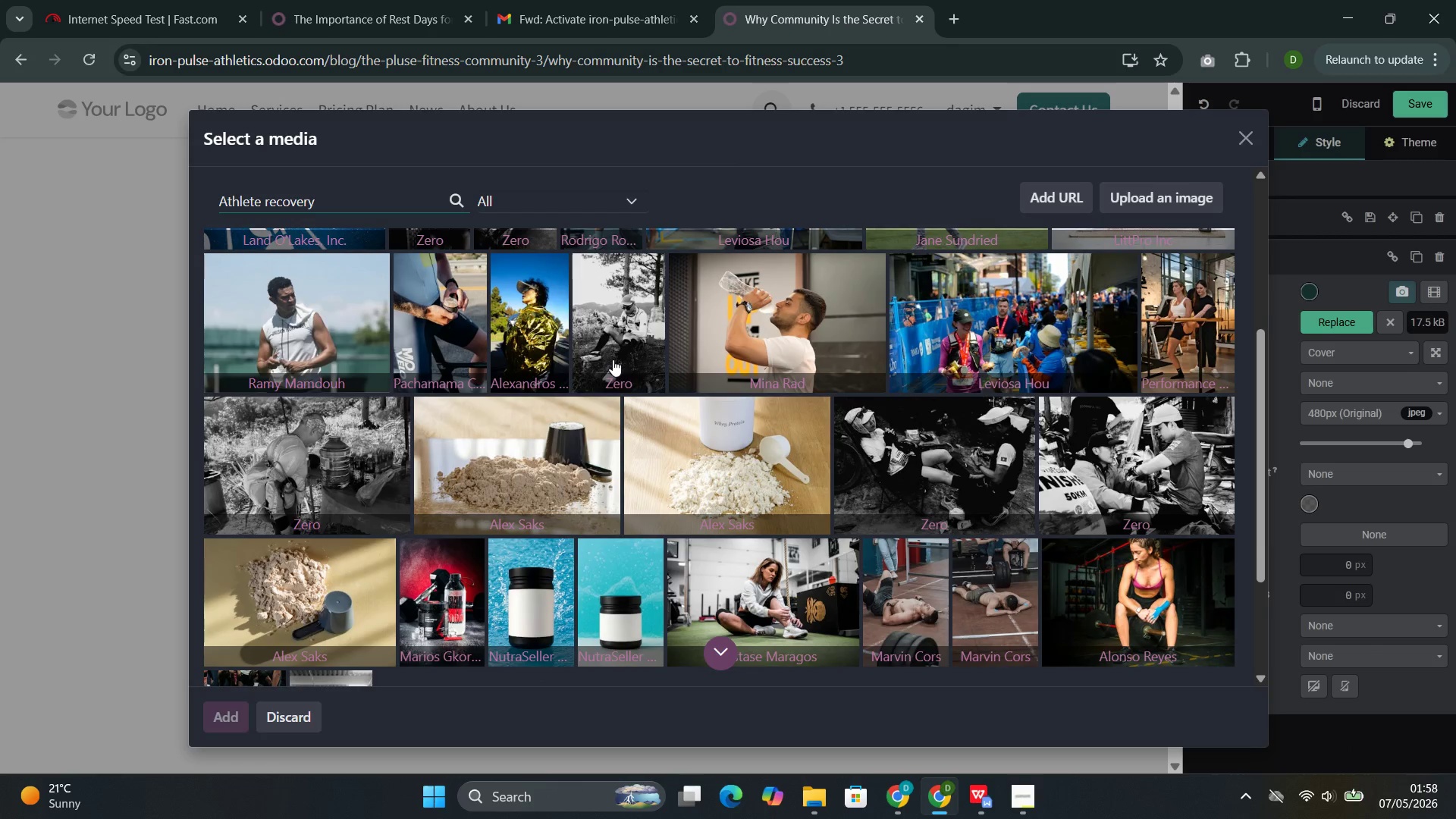 
left_click([500, 484])
 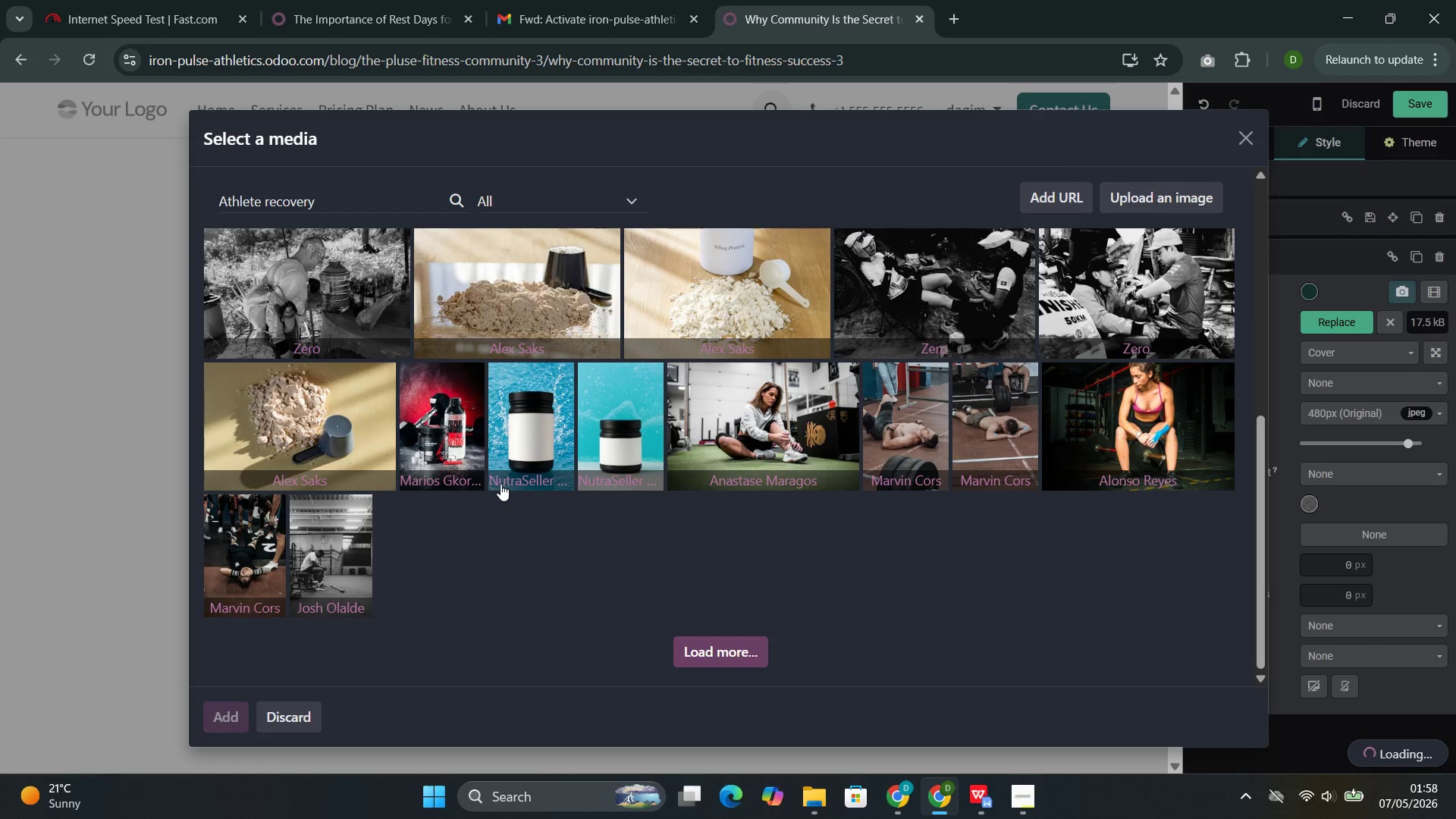 
wait(10.81)
 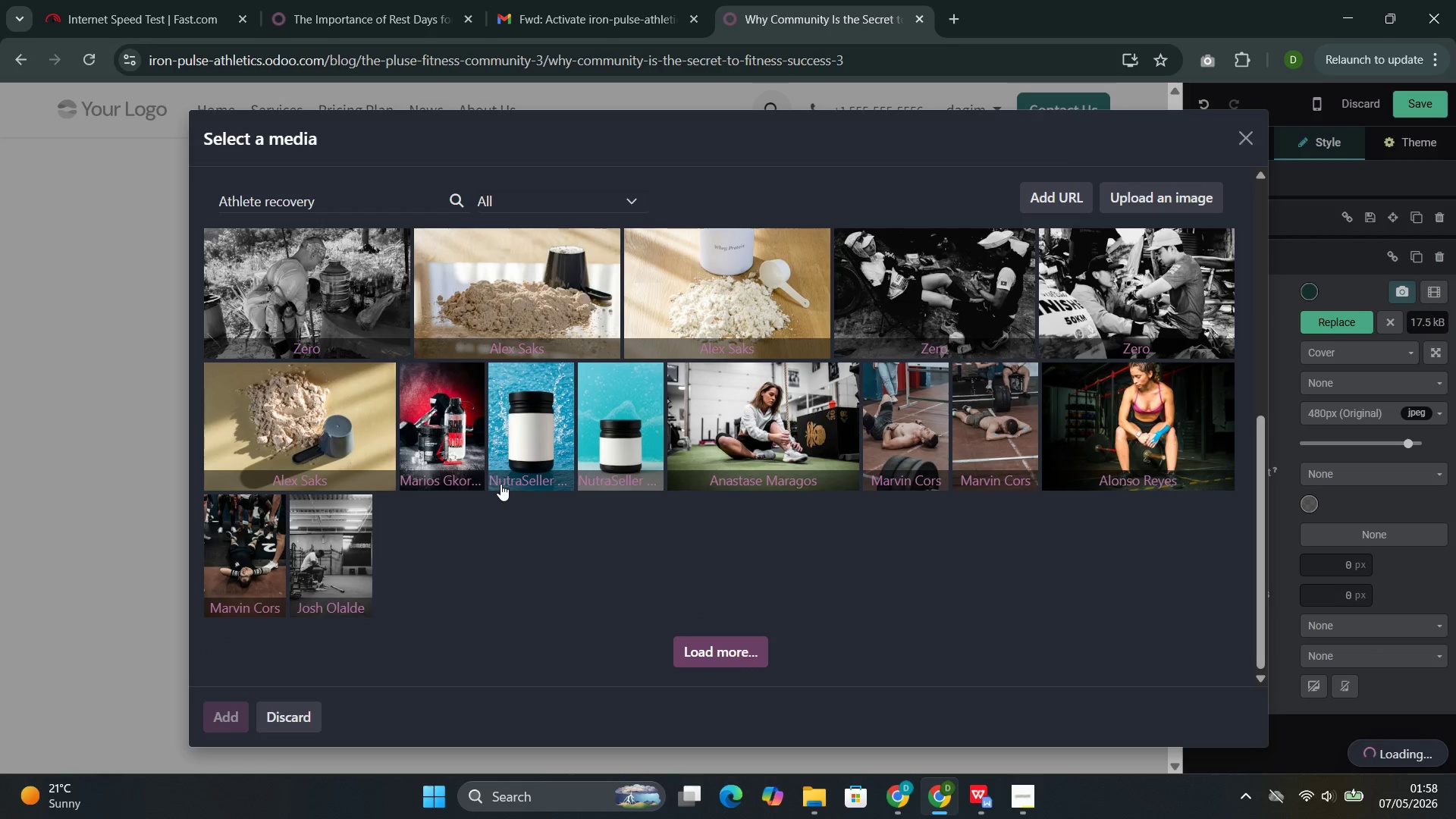 
left_click([729, 206])
 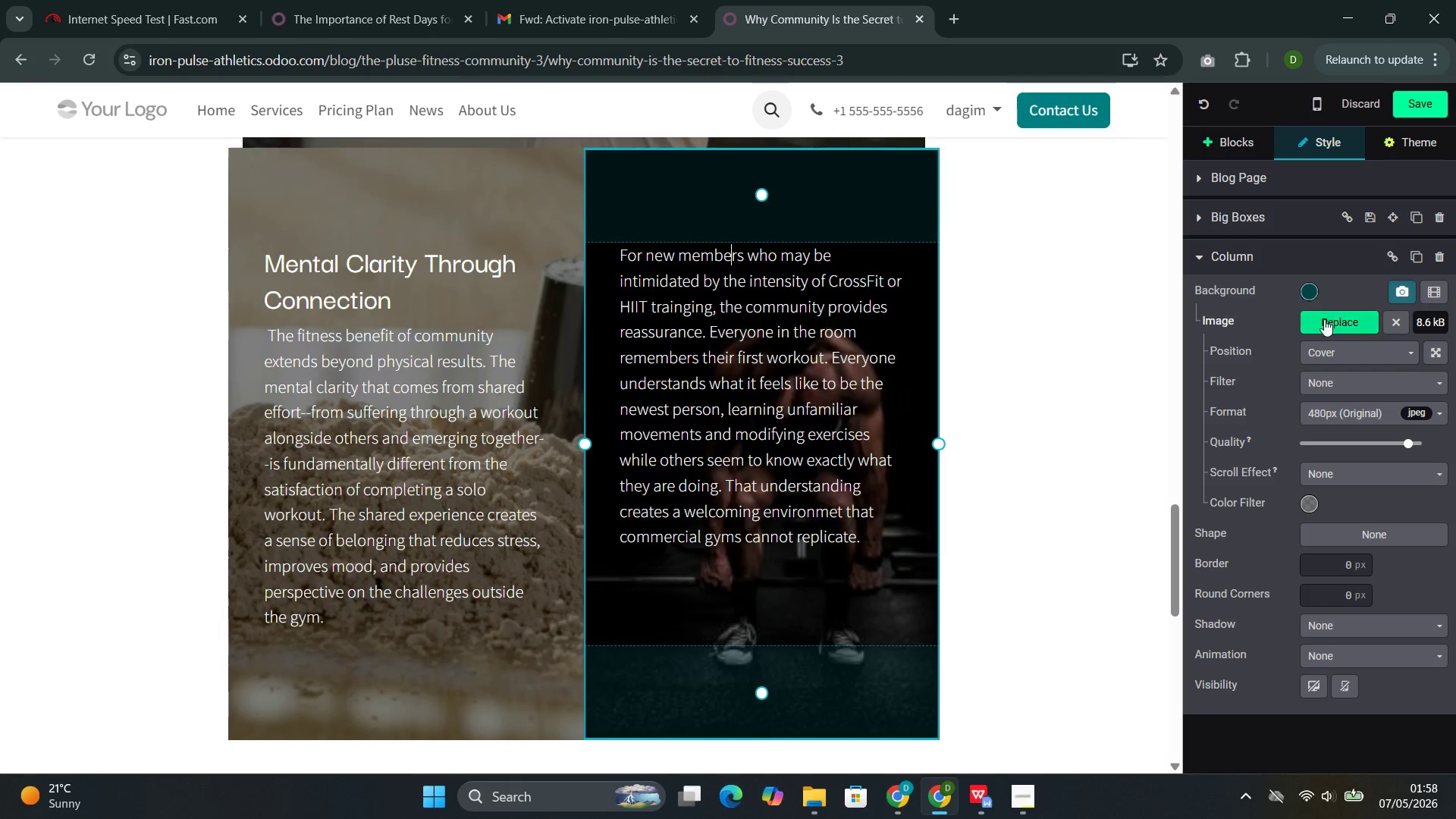 
left_click([1328, 321])
 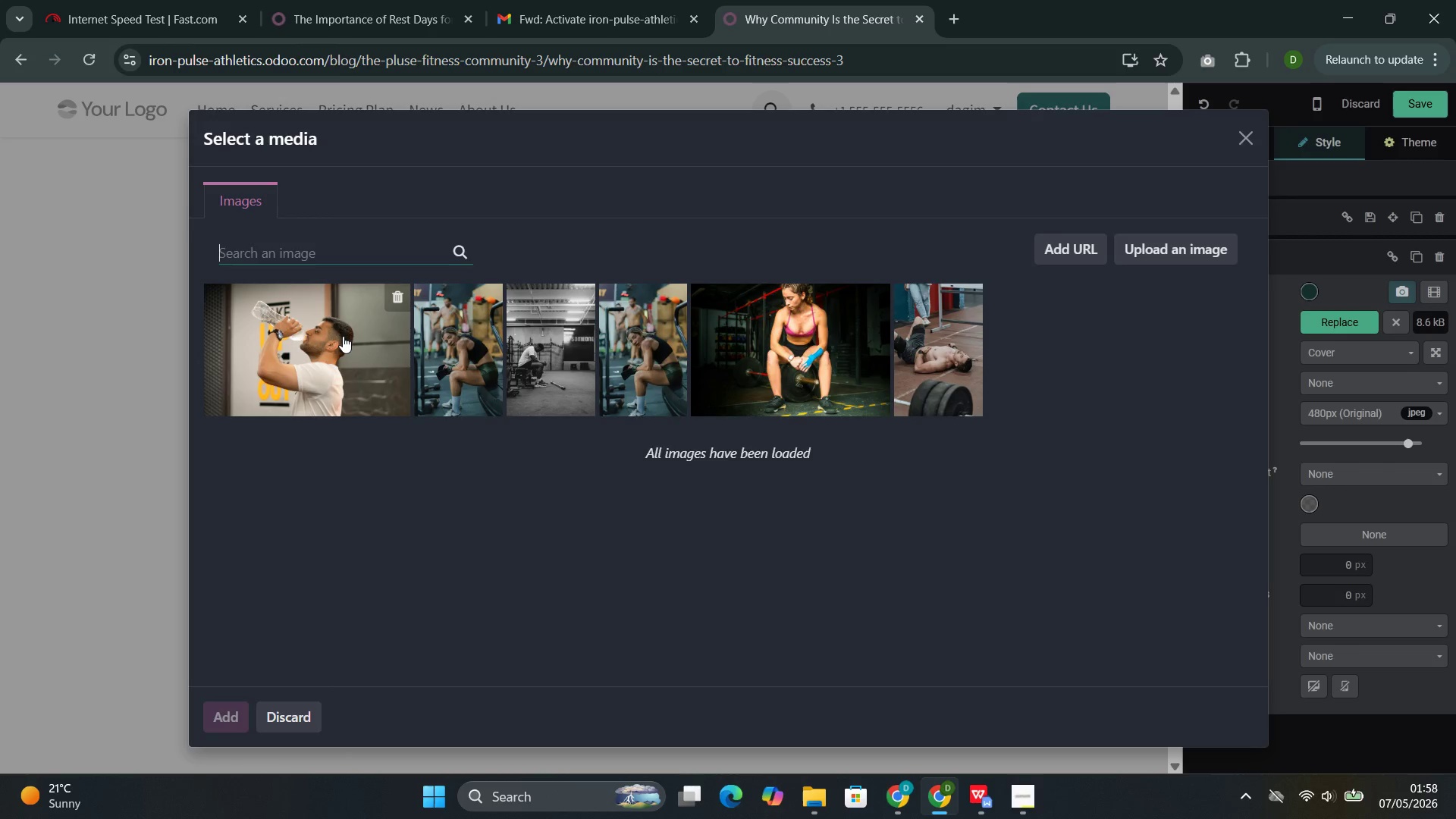 
wait(6.83)
 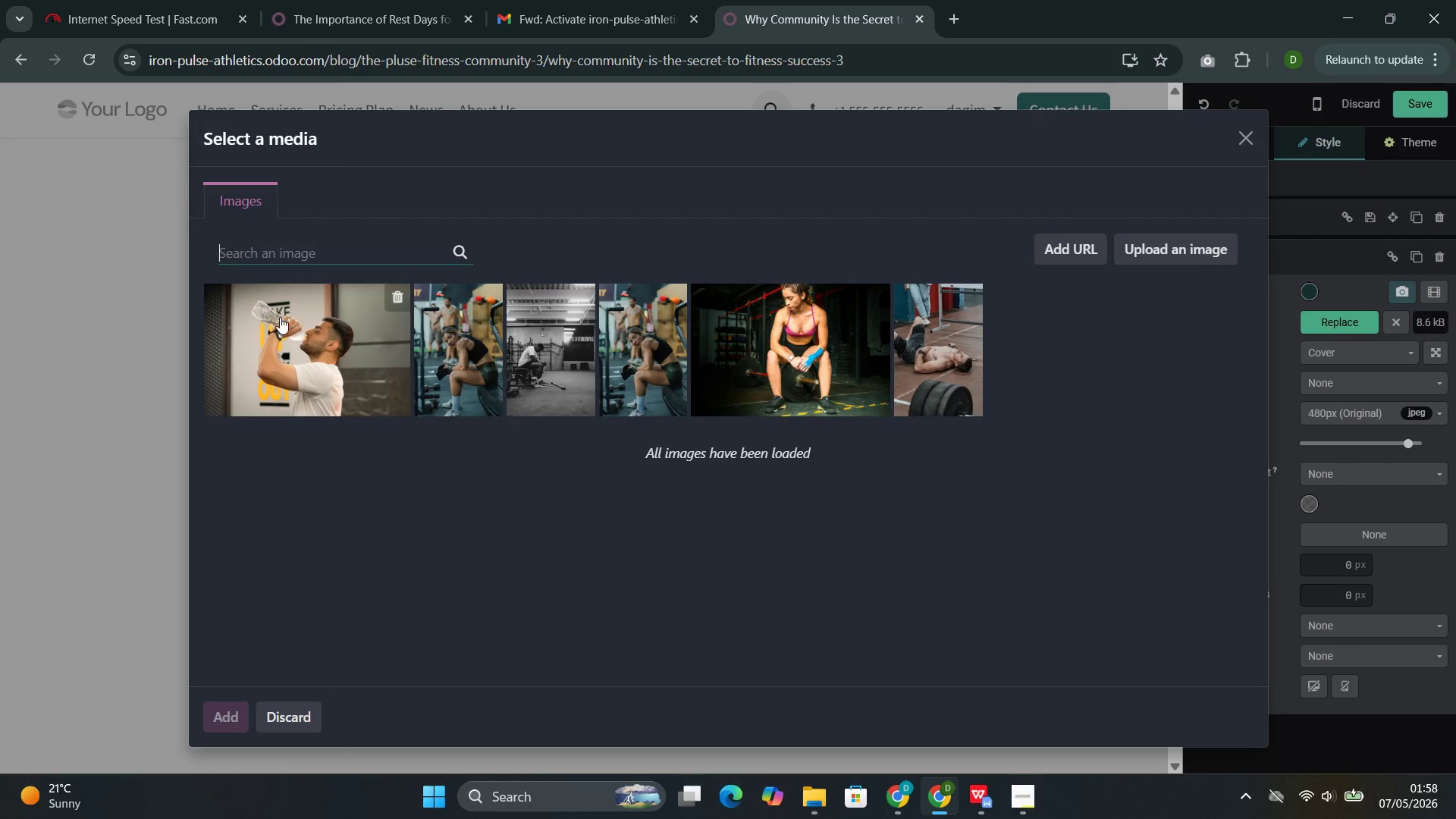 
key(Control+V)
 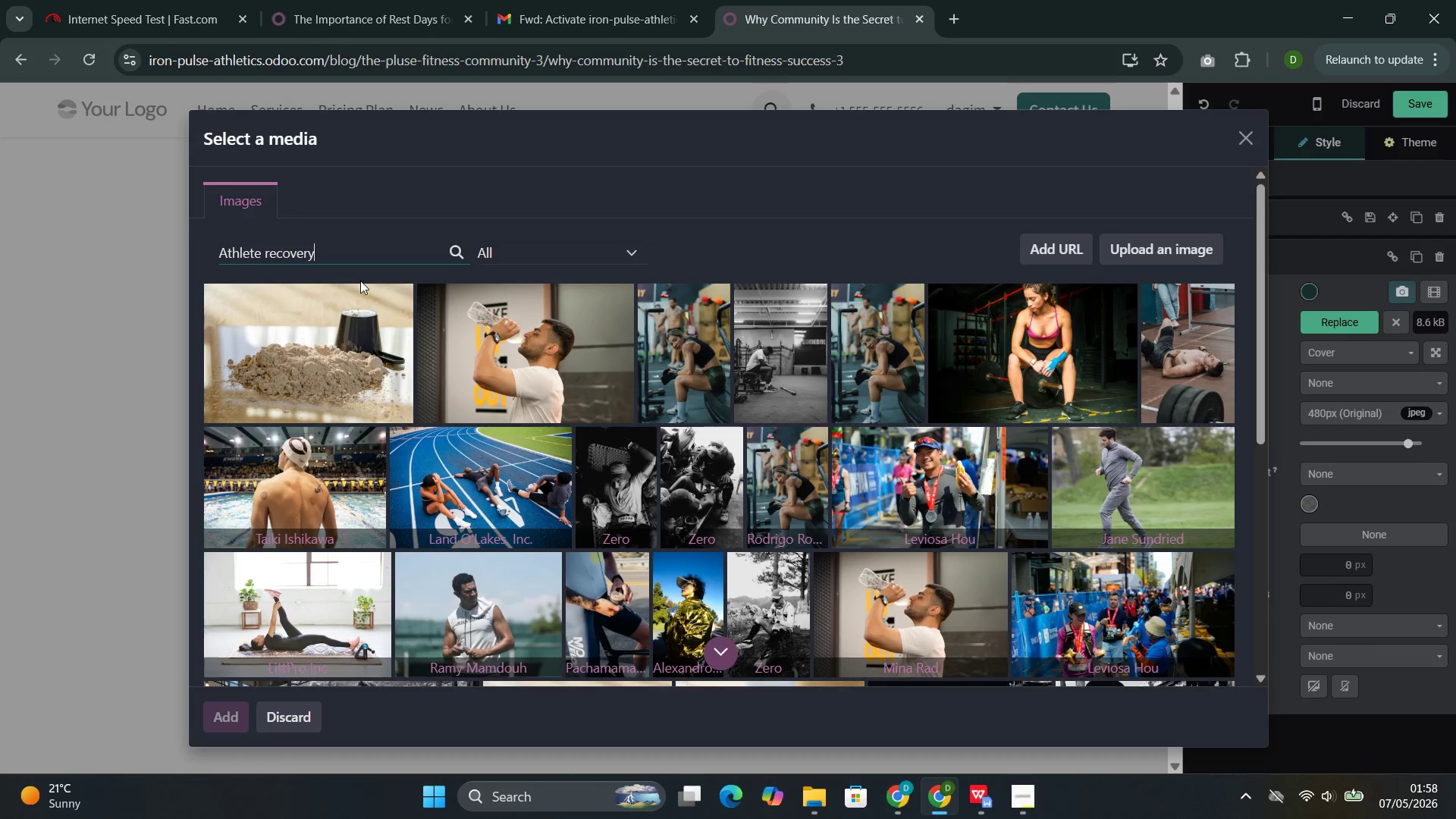 
wait(24.45)
 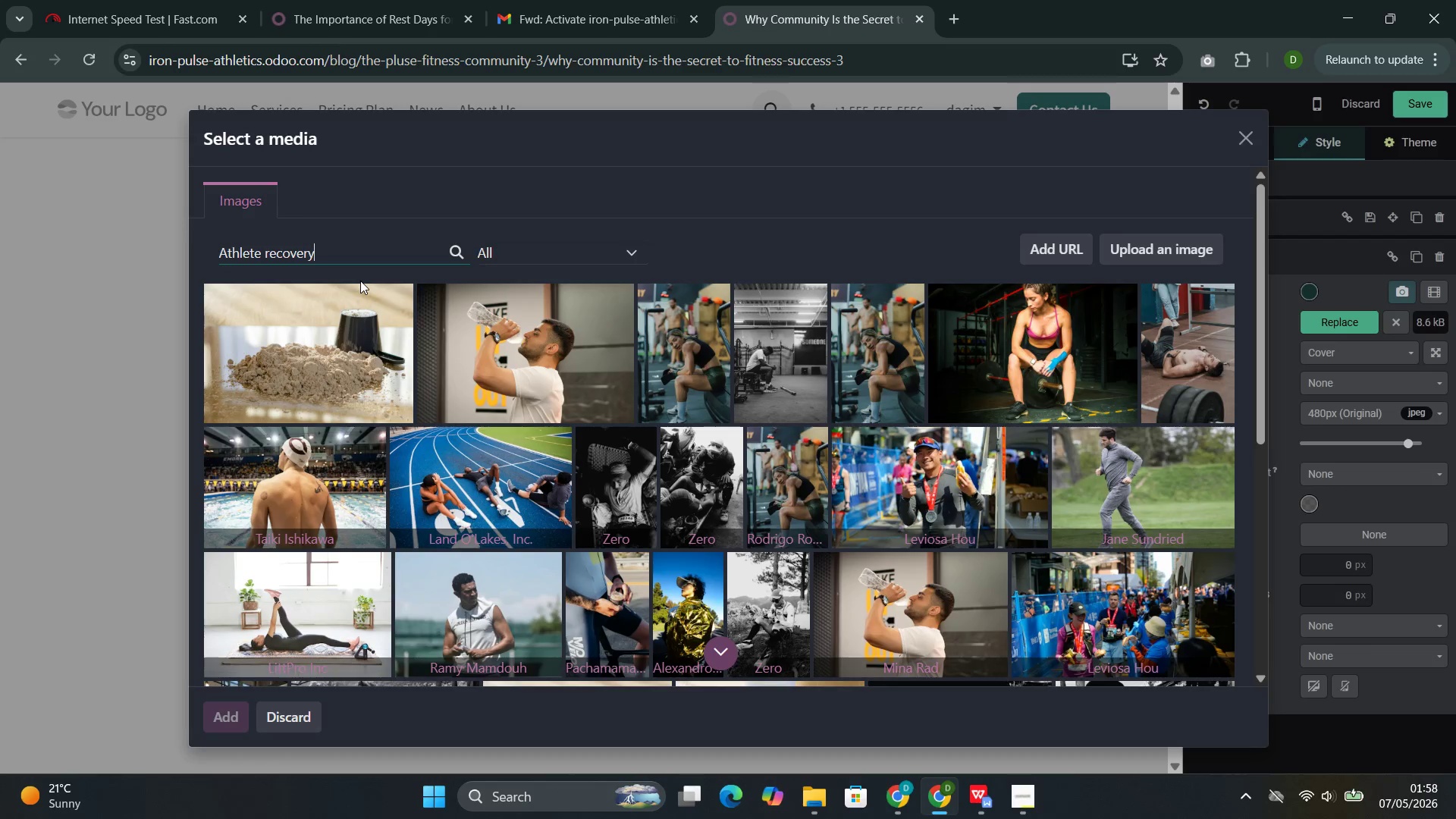 
left_click([447, 334])
 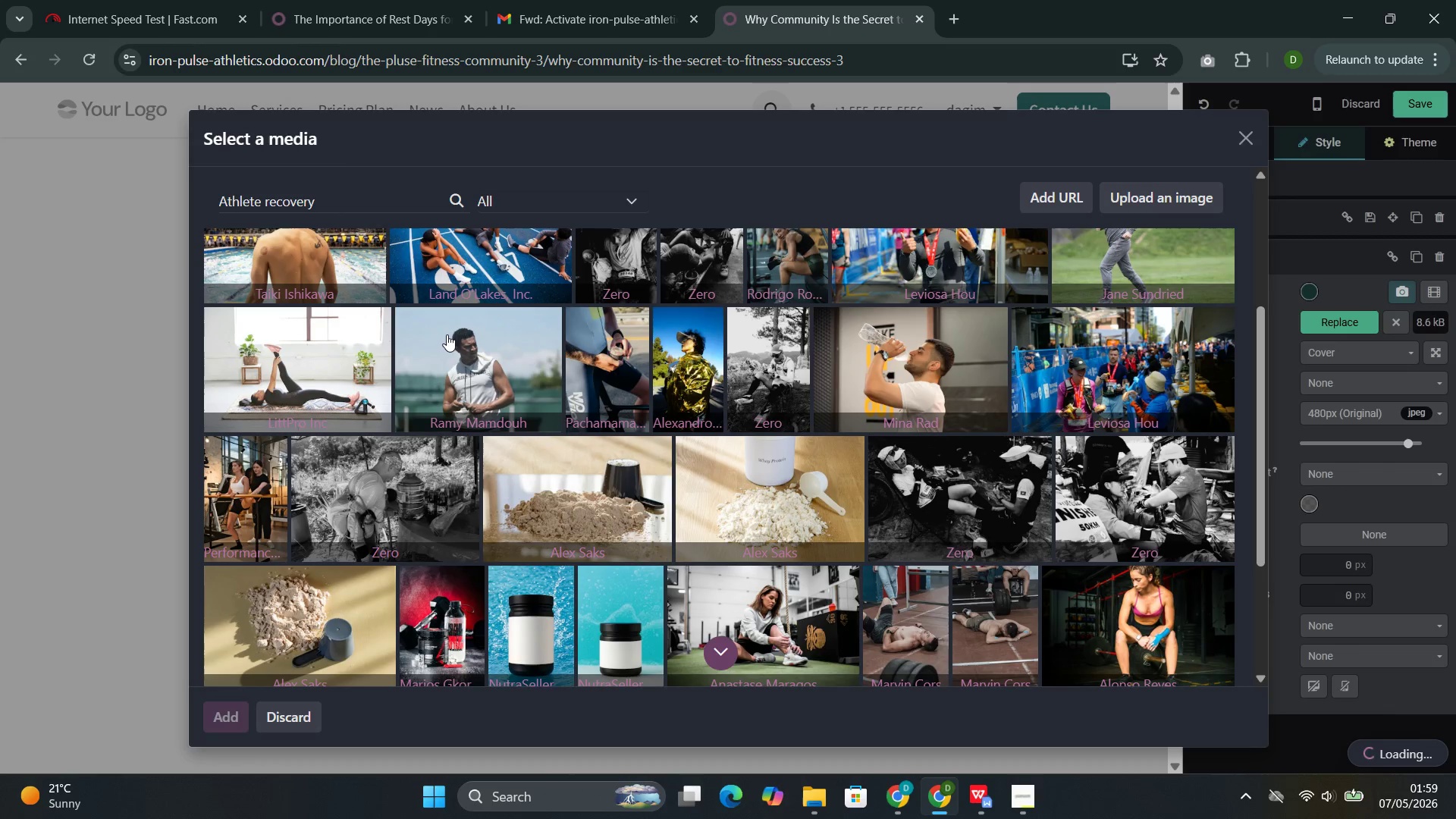 
wait(28.01)
 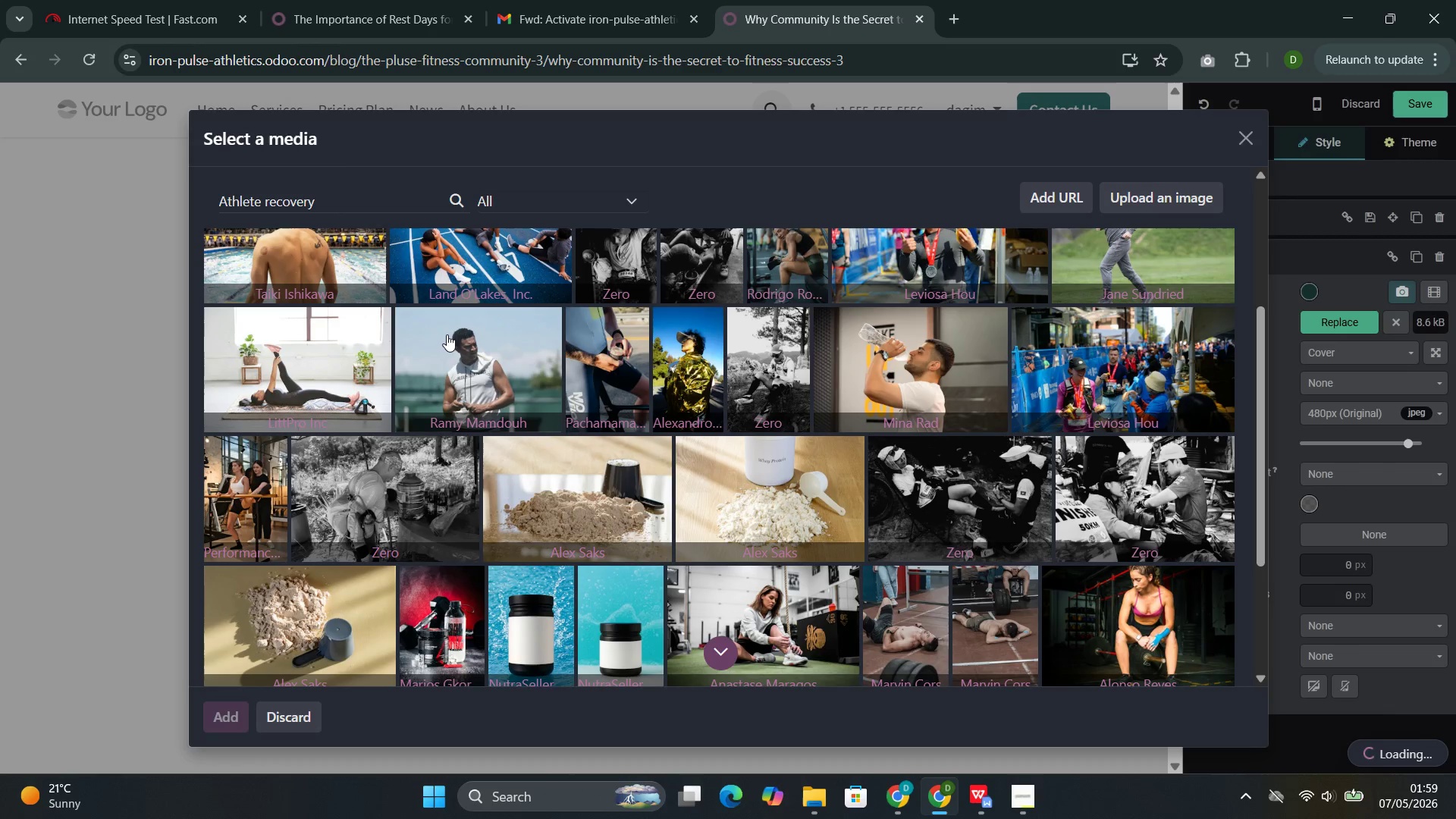 
left_click([495, 372])
 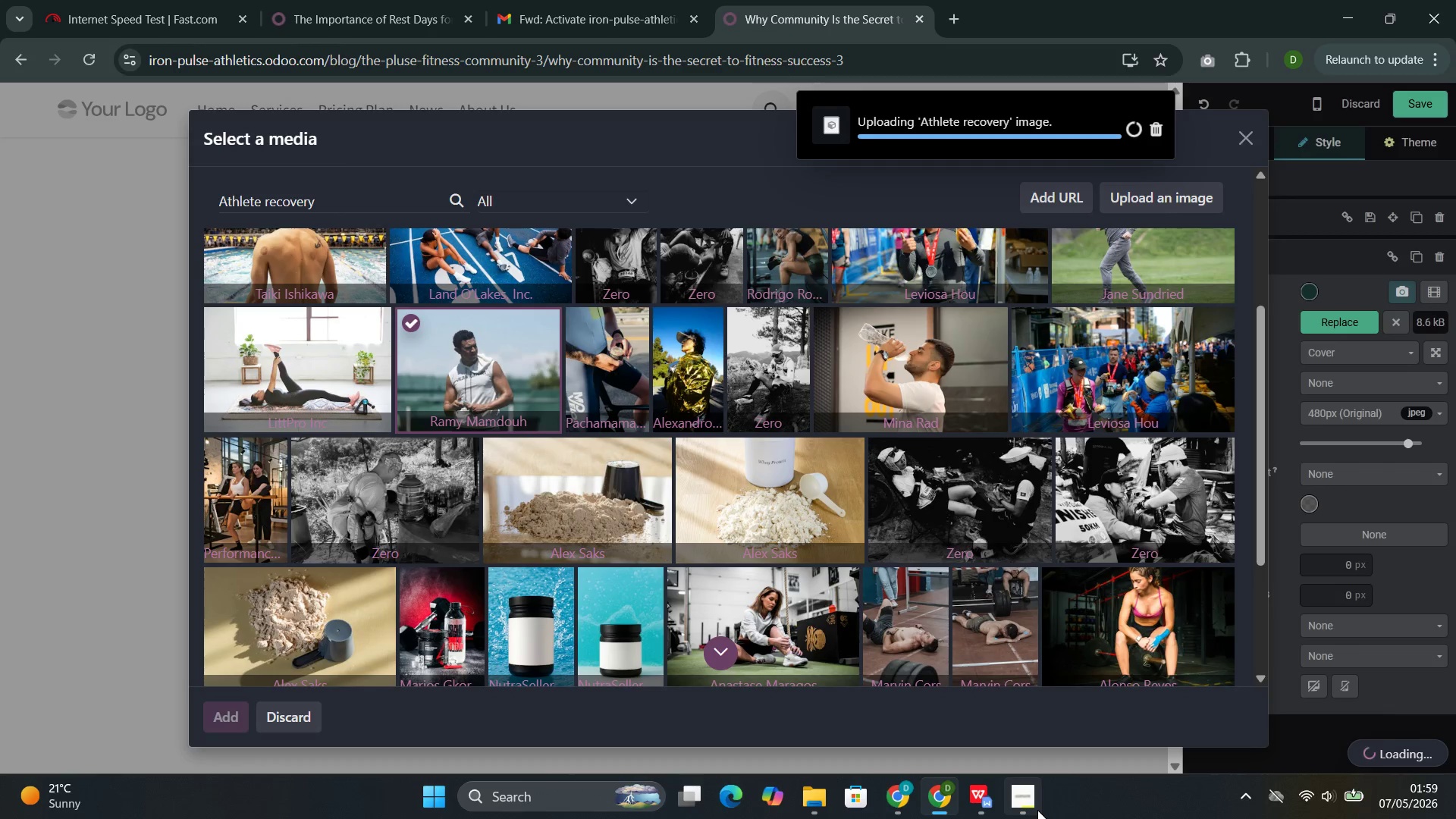 
left_click([961, 708])